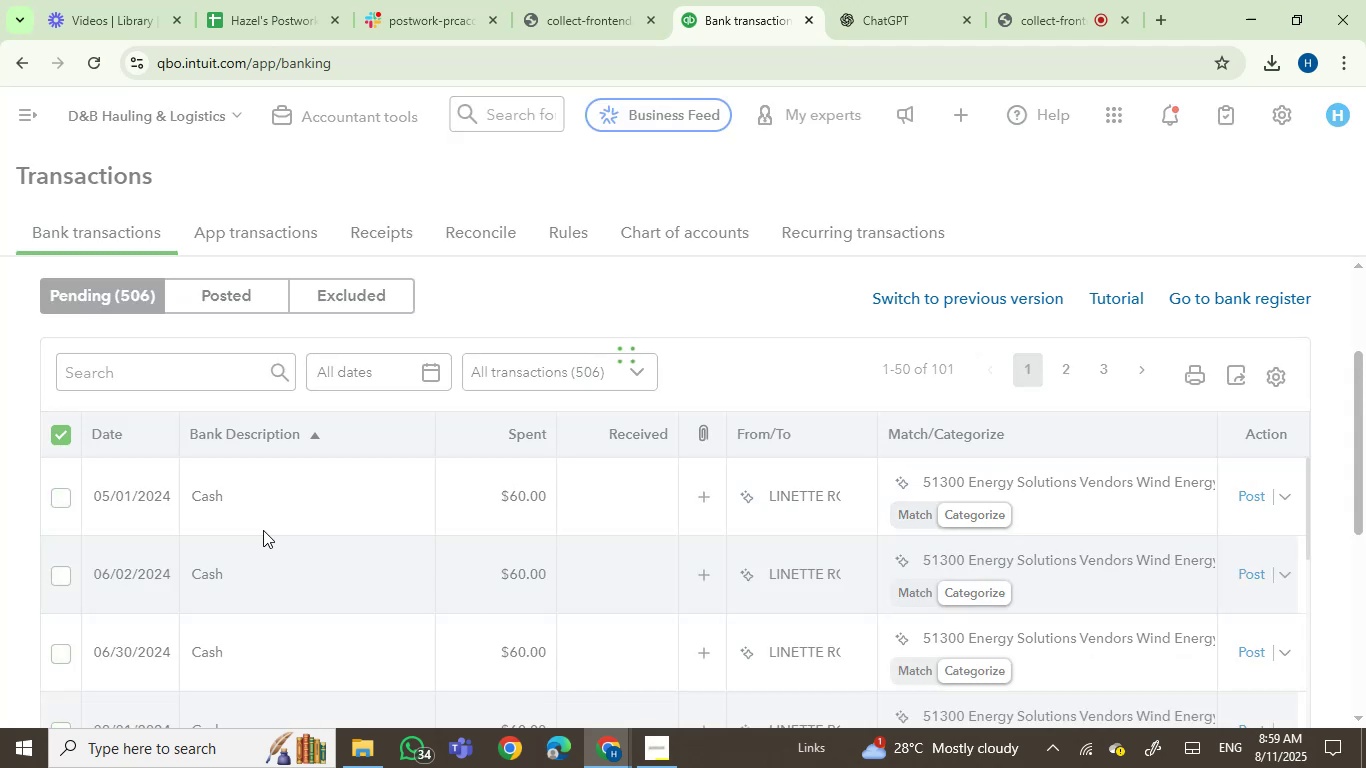 
left_click([64, 439])
 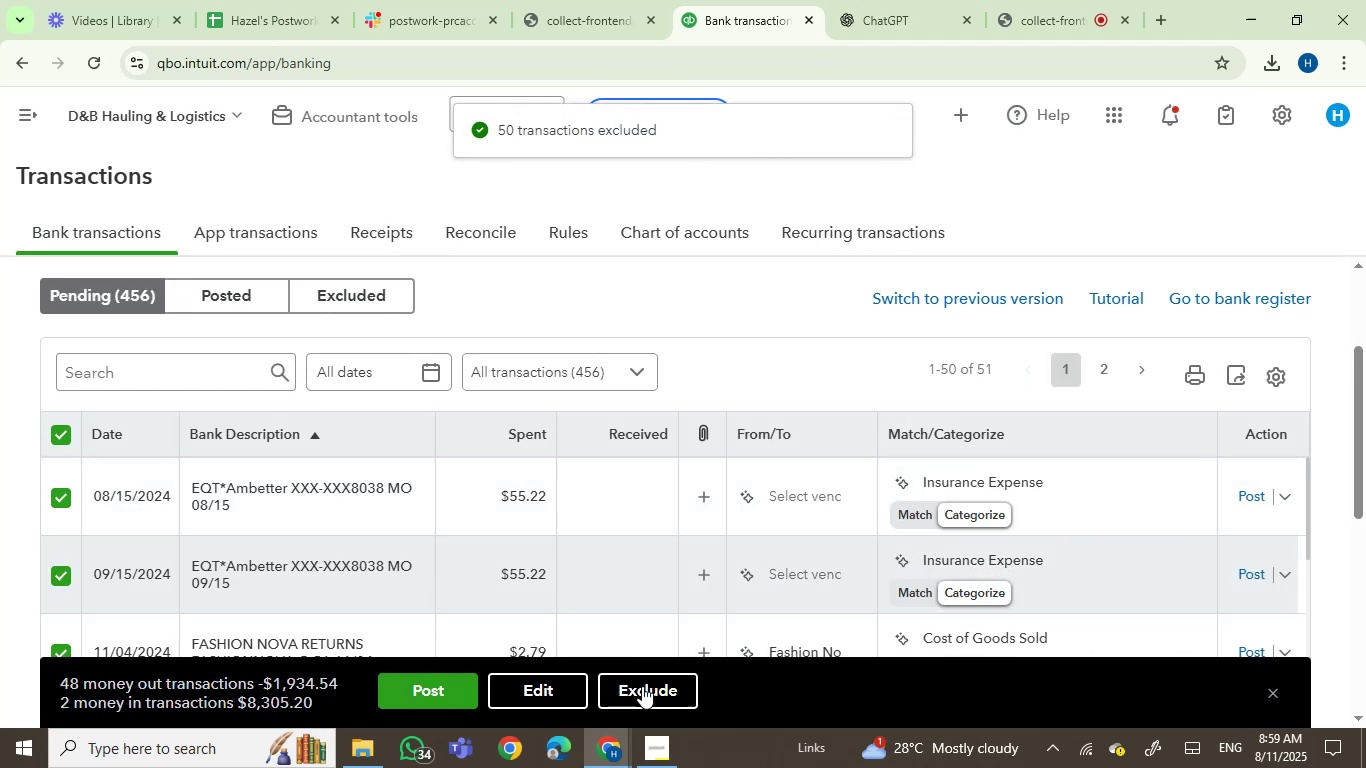 
left_click([642, 691])
 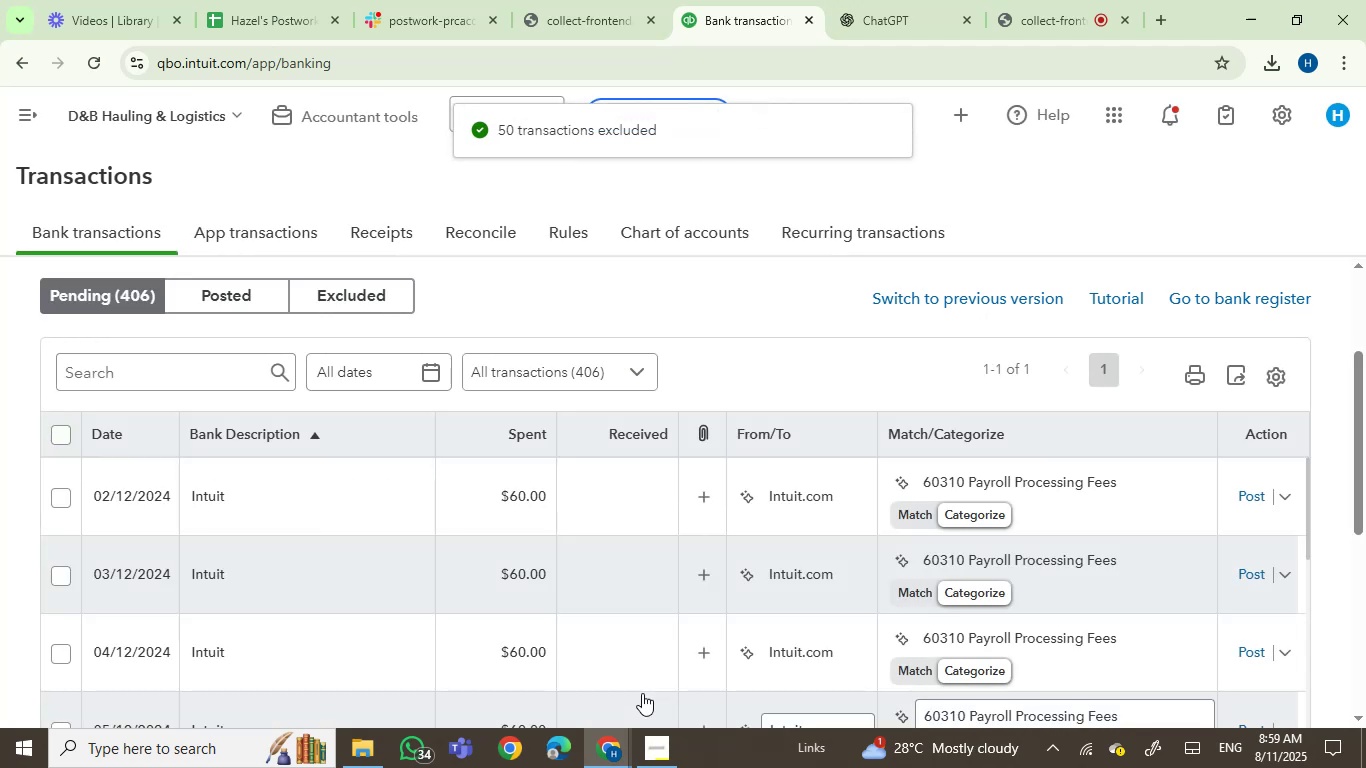 
wait(13.45)
 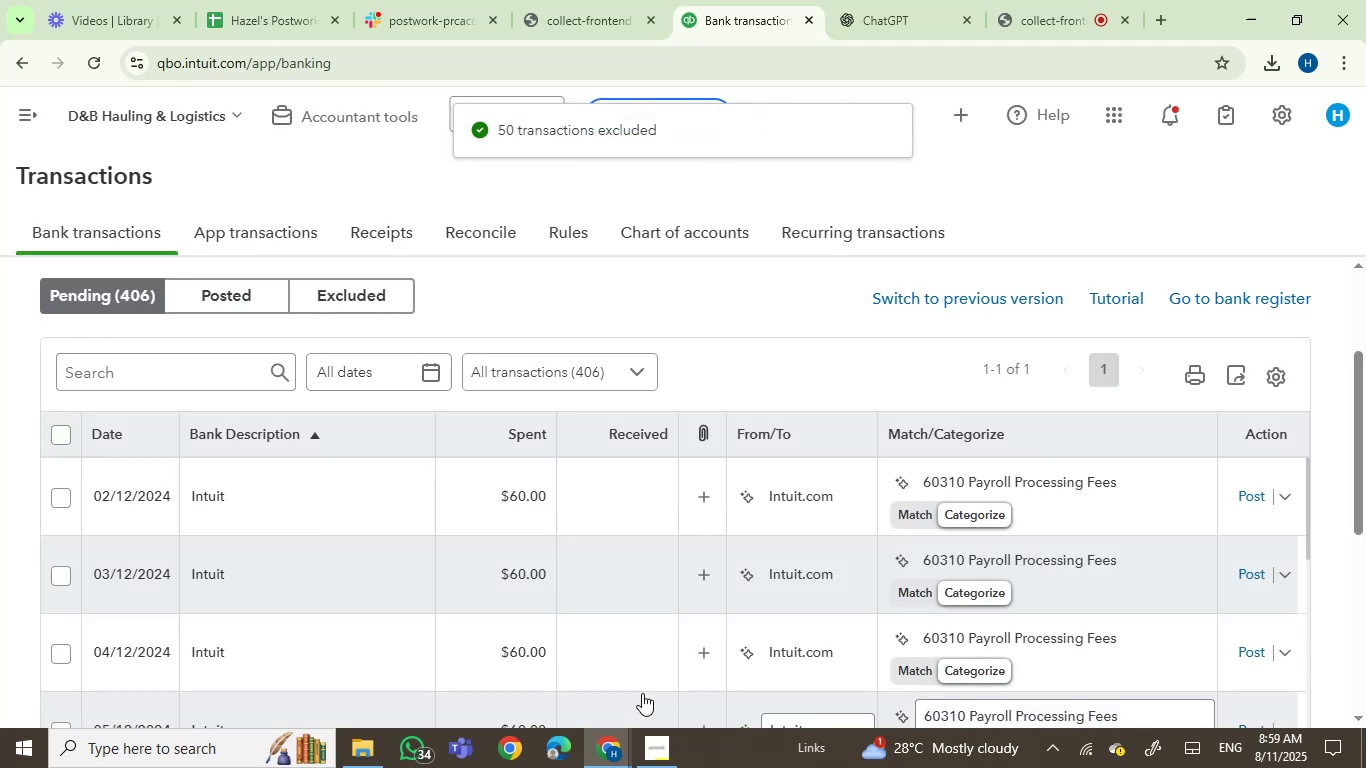 
left_click([58, 426])
 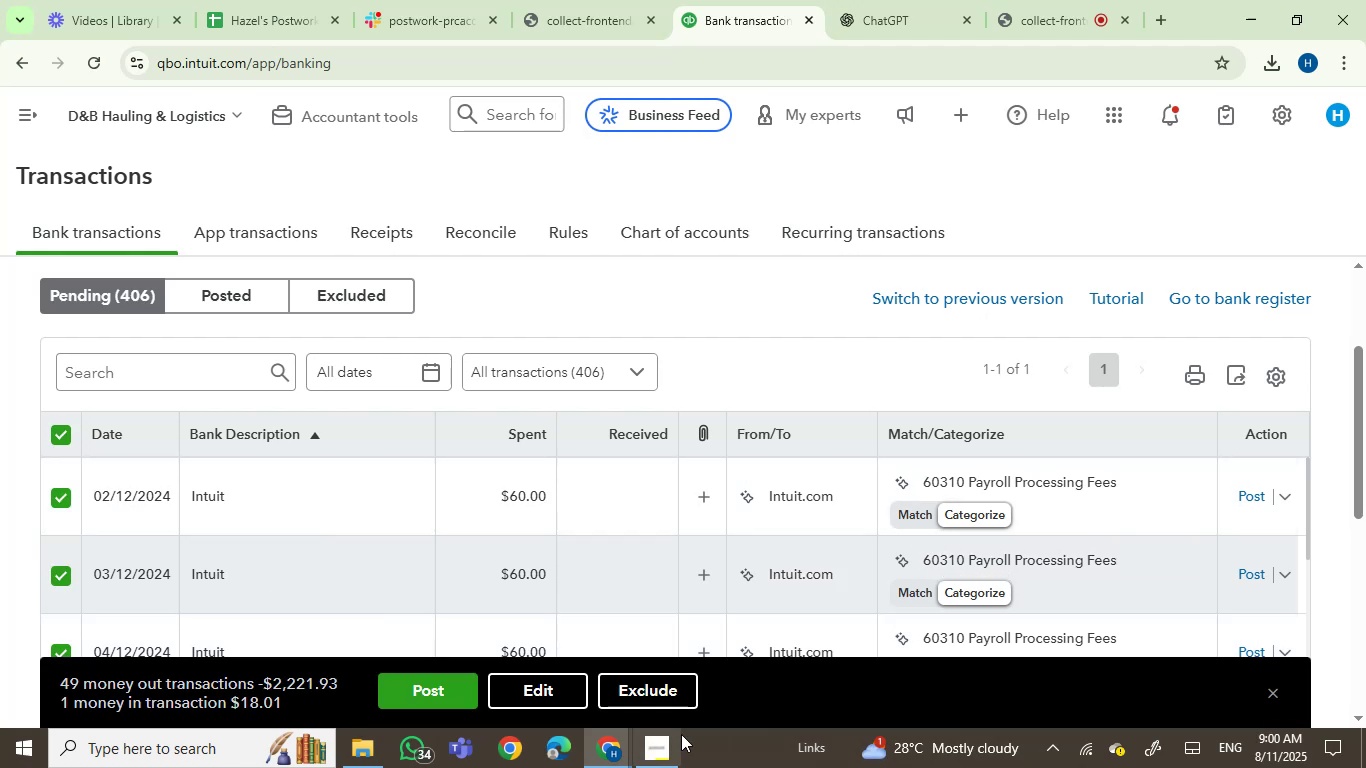 
left_click([633, 696])
 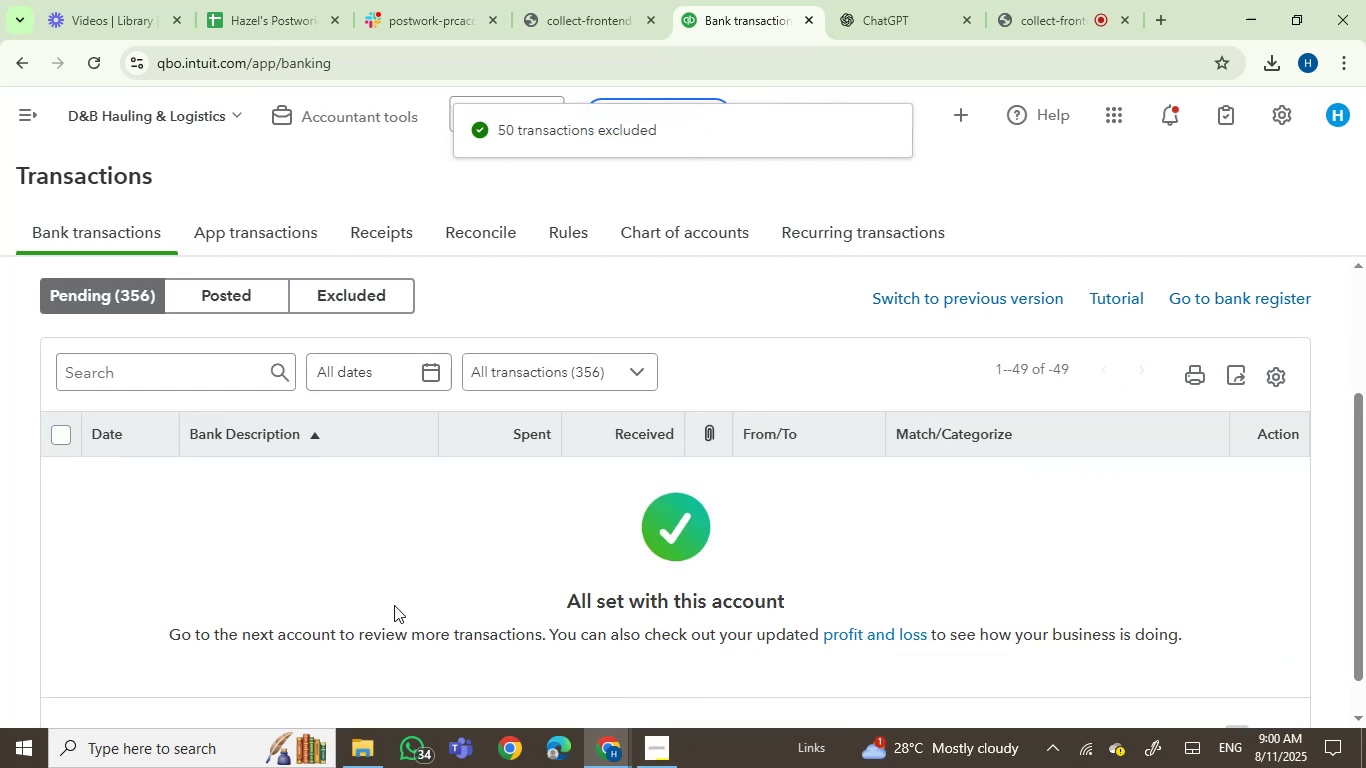 
left_click([268, 293])
 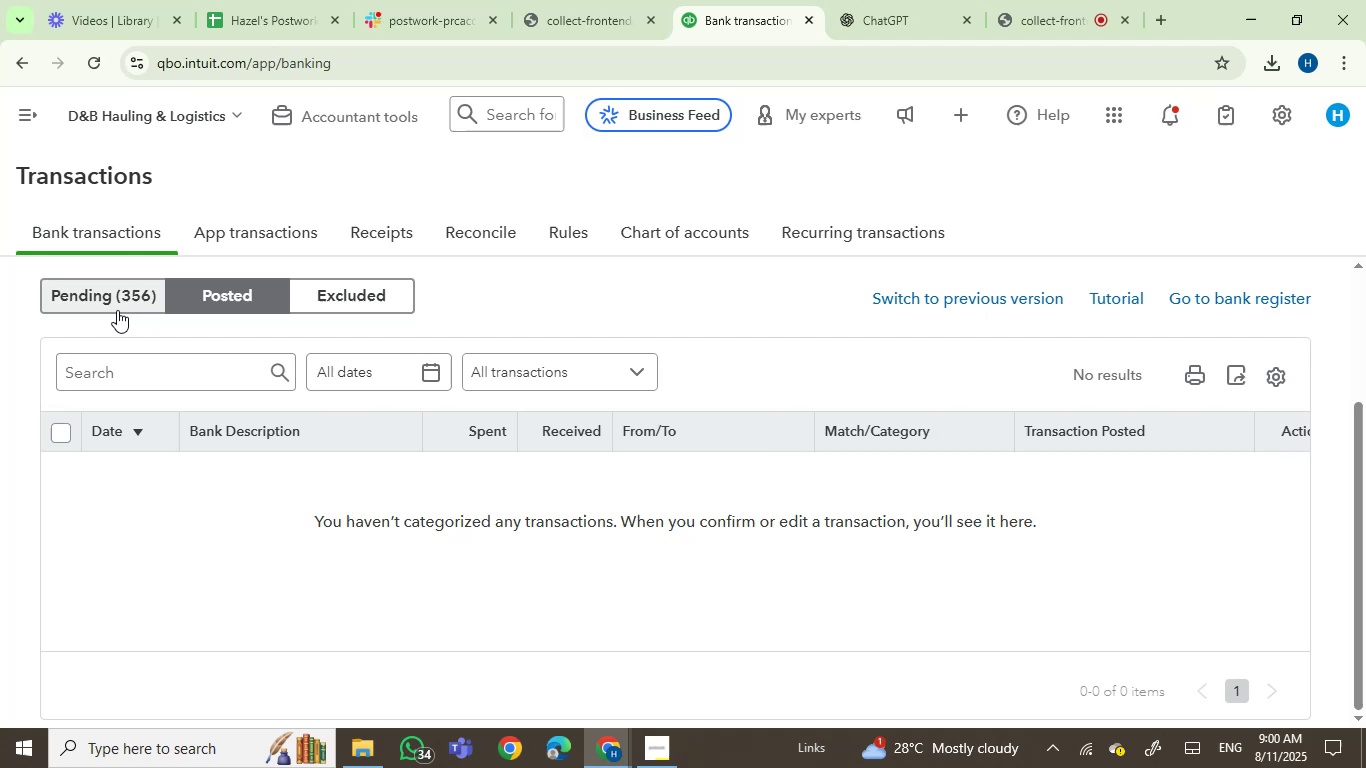 
left_click([114, 310])
 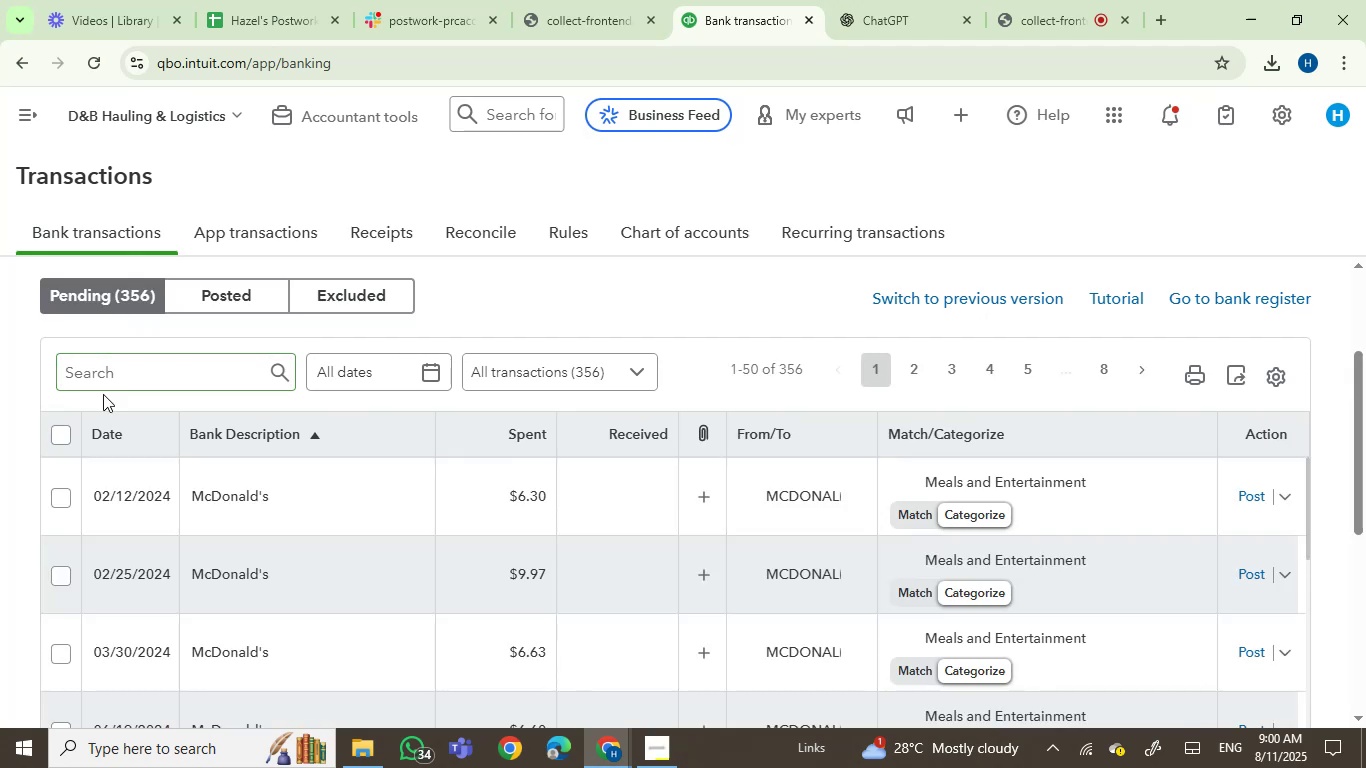 
left_click([64, 436])
 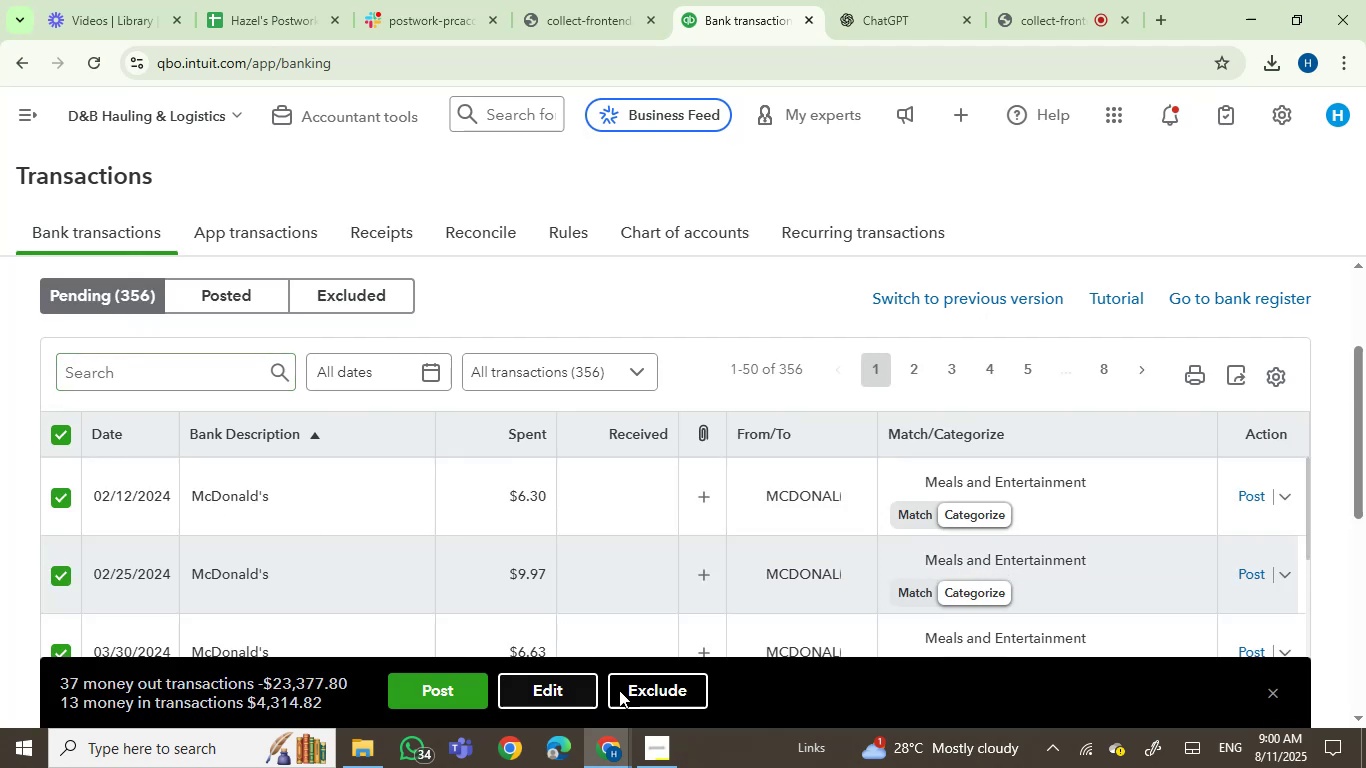 
left_click([667, 689])
 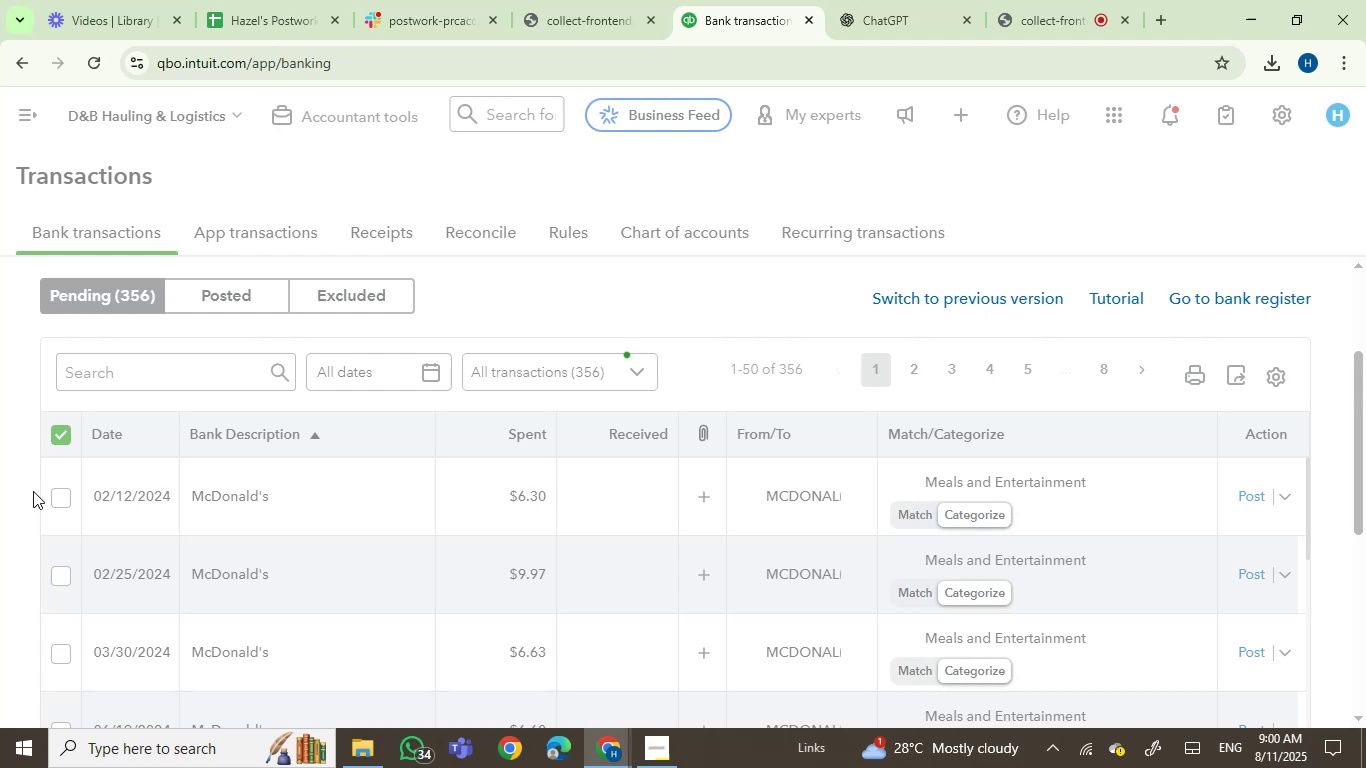 
wait(6.51)
 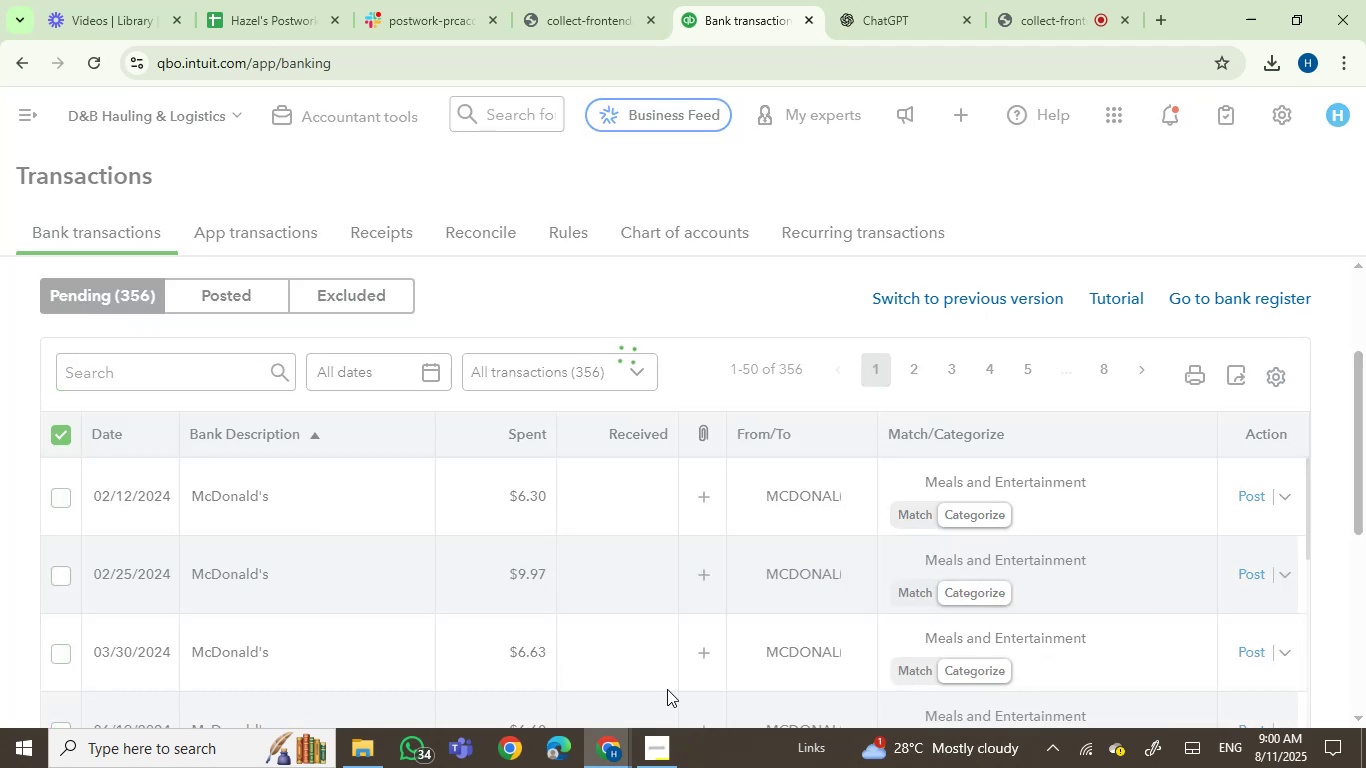 
left_click([53, 438])
 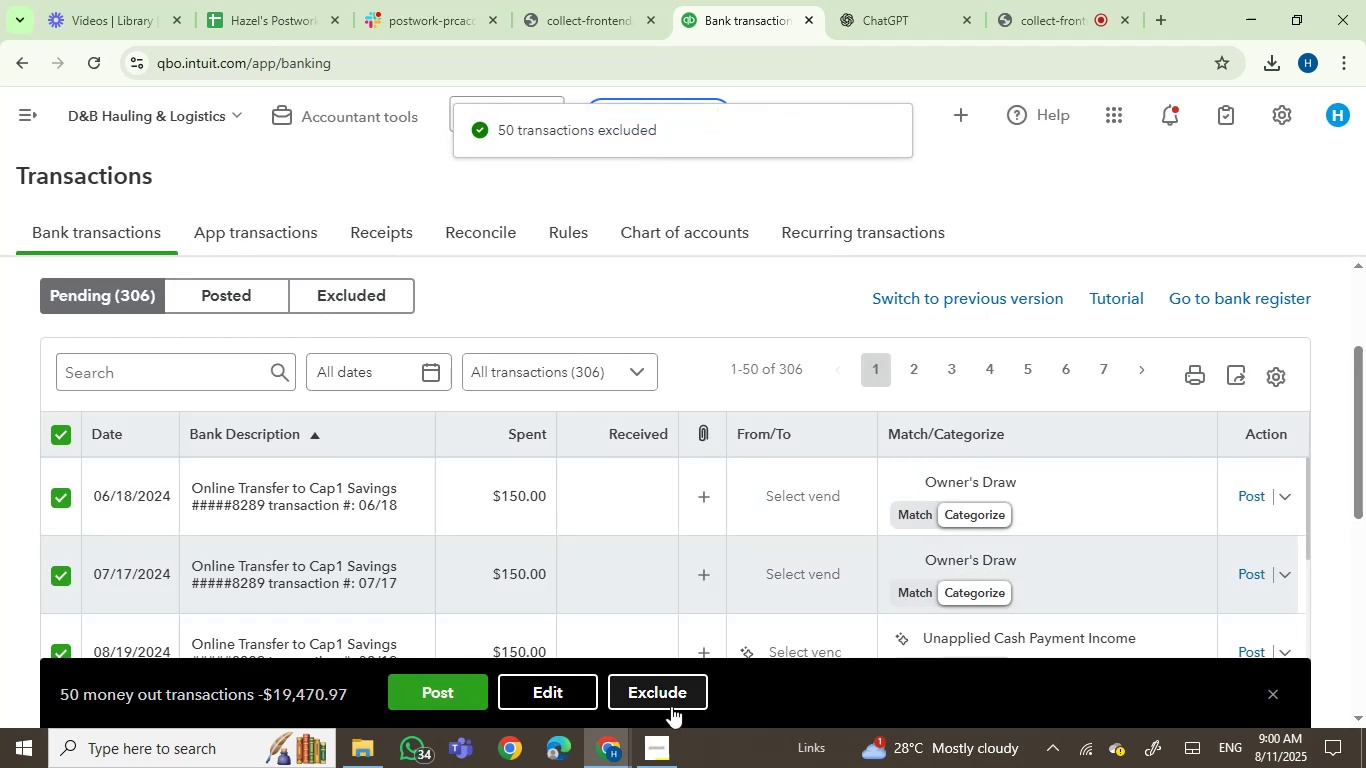 
left_click([672, 702])
 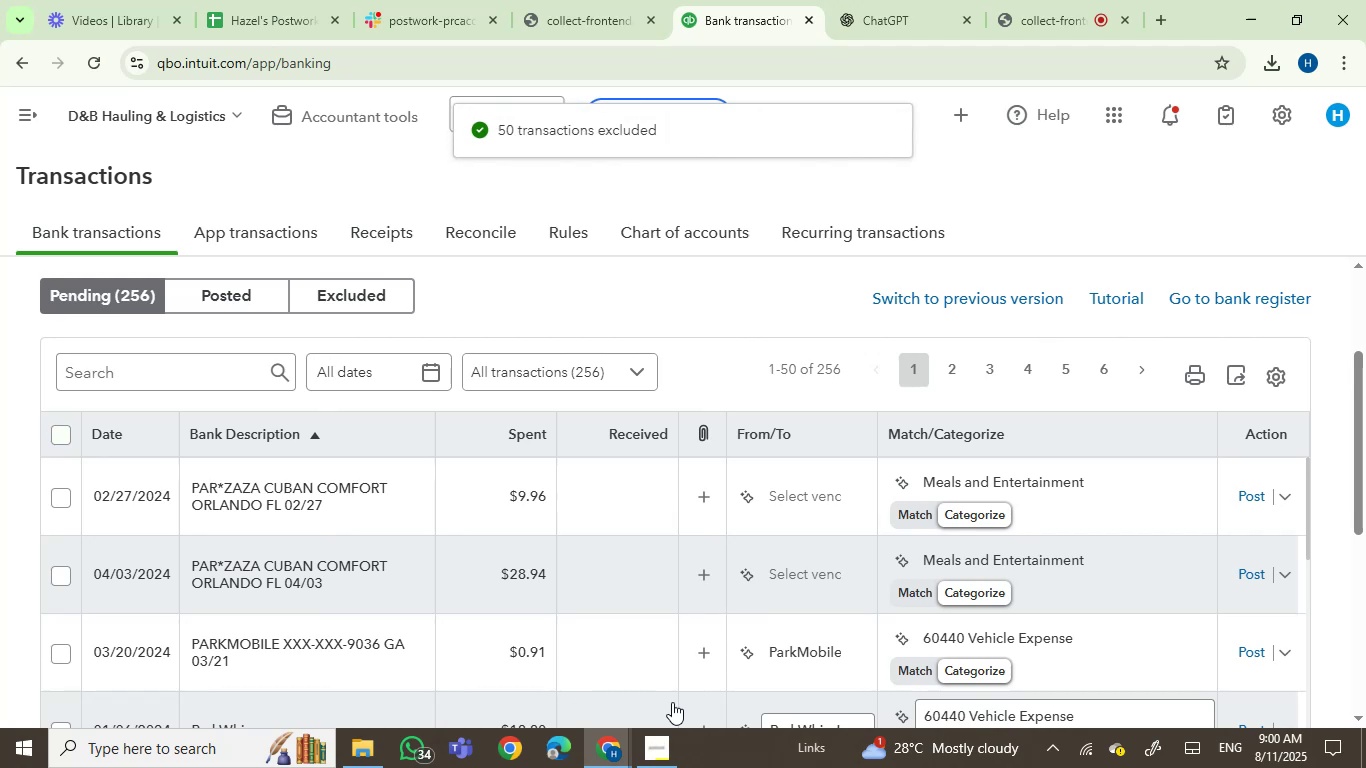 
wait(7.5)
 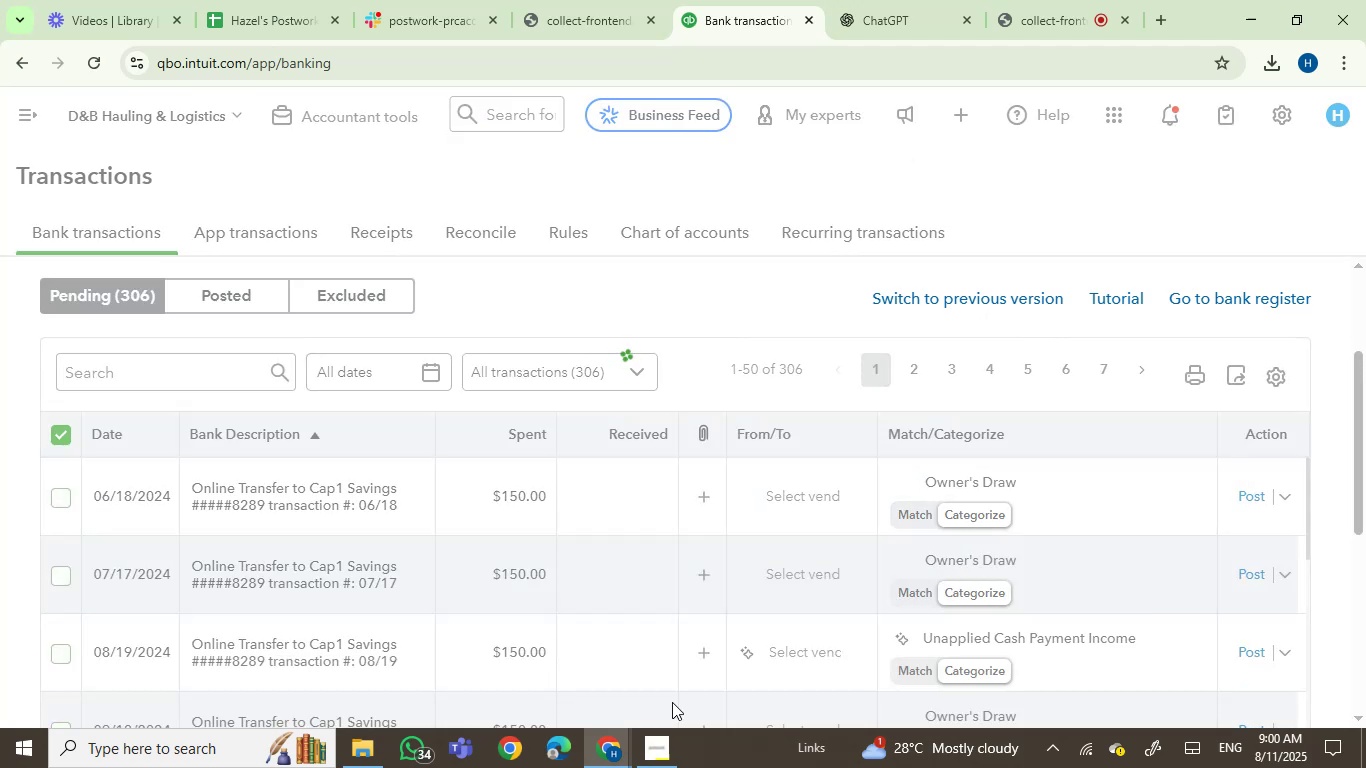 
left_click([66, 429])
 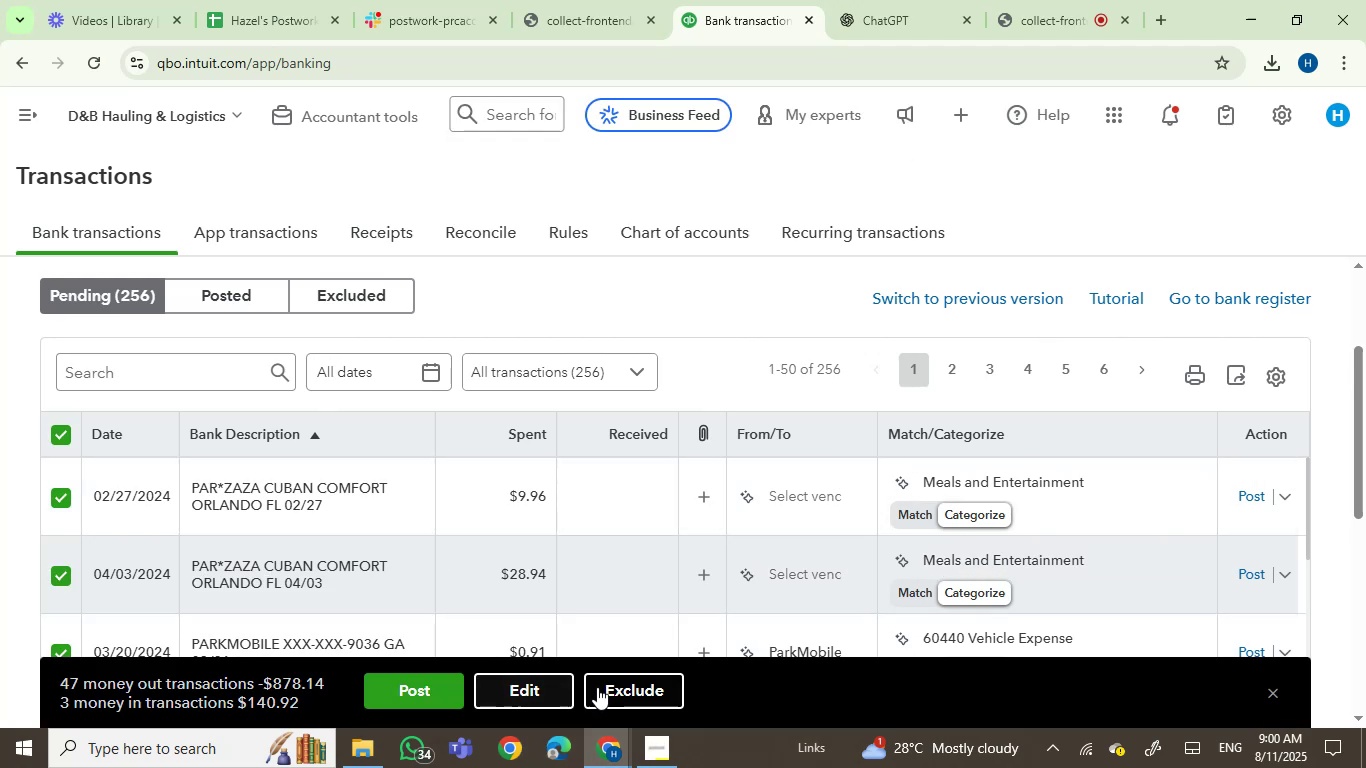 
left_click([630, 688])
 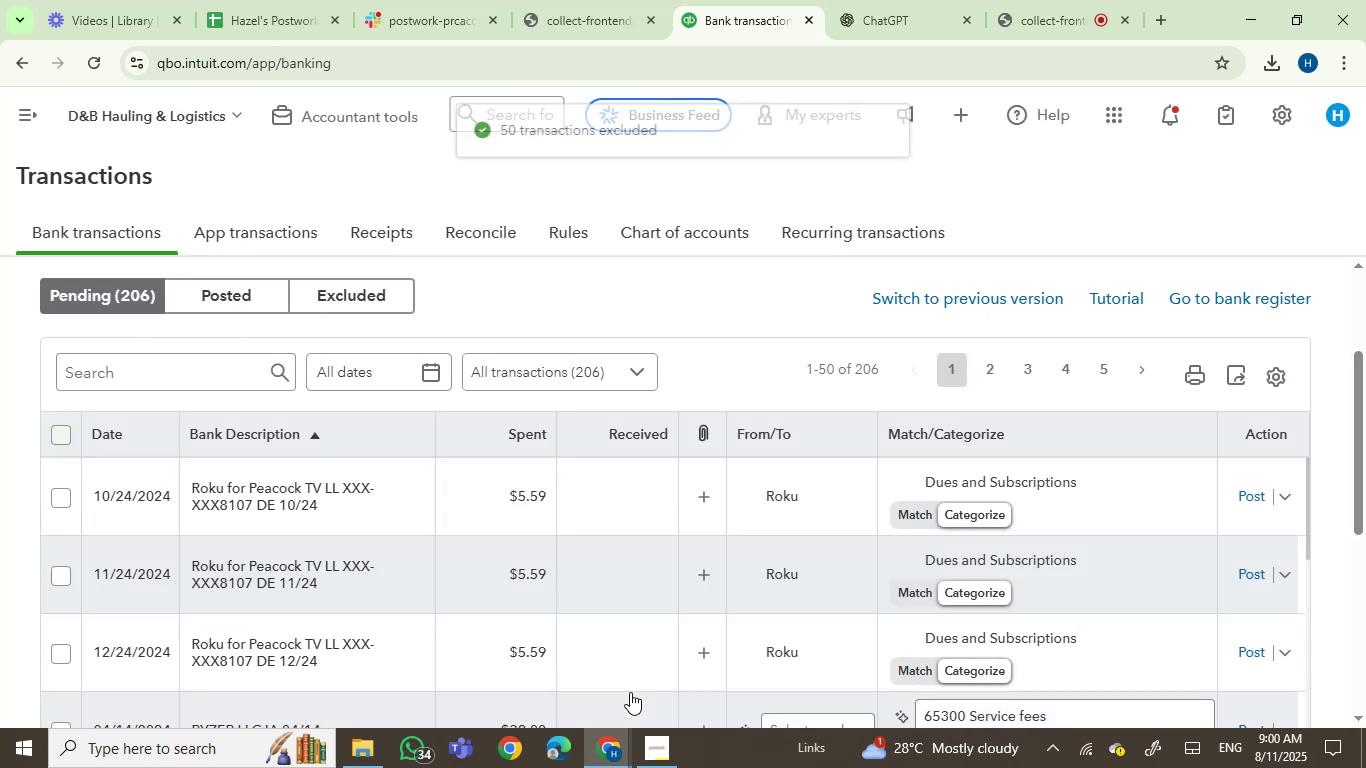 
wait(10.15)
 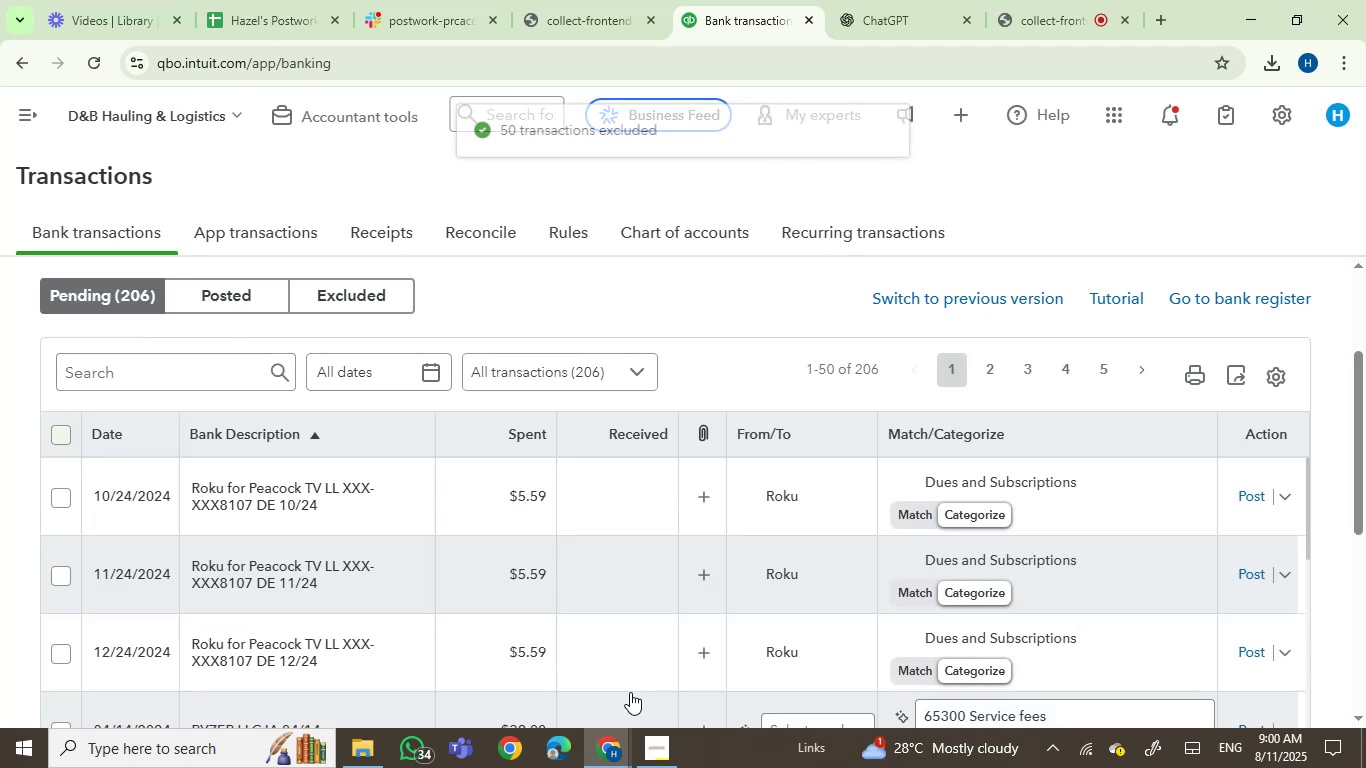 
left_click([61, 430])
 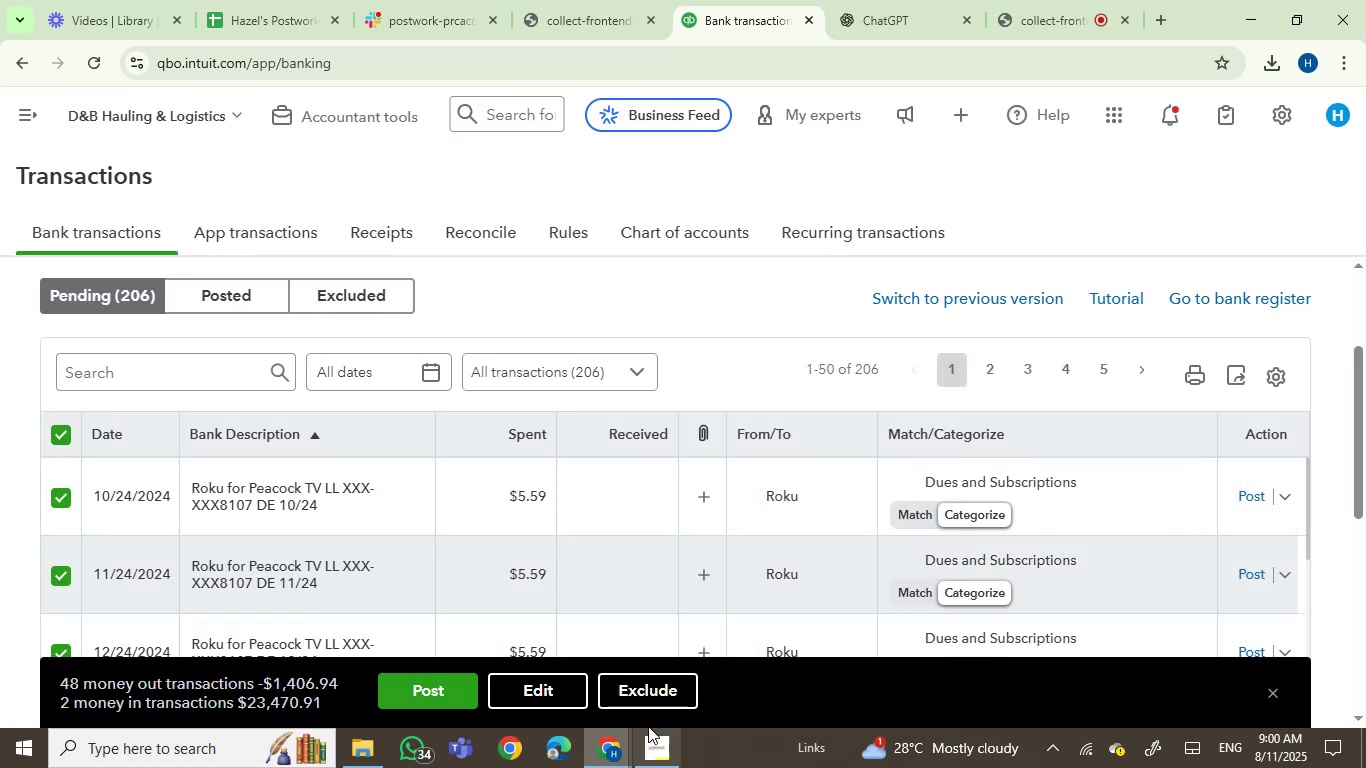 
left_click([670, 692])
 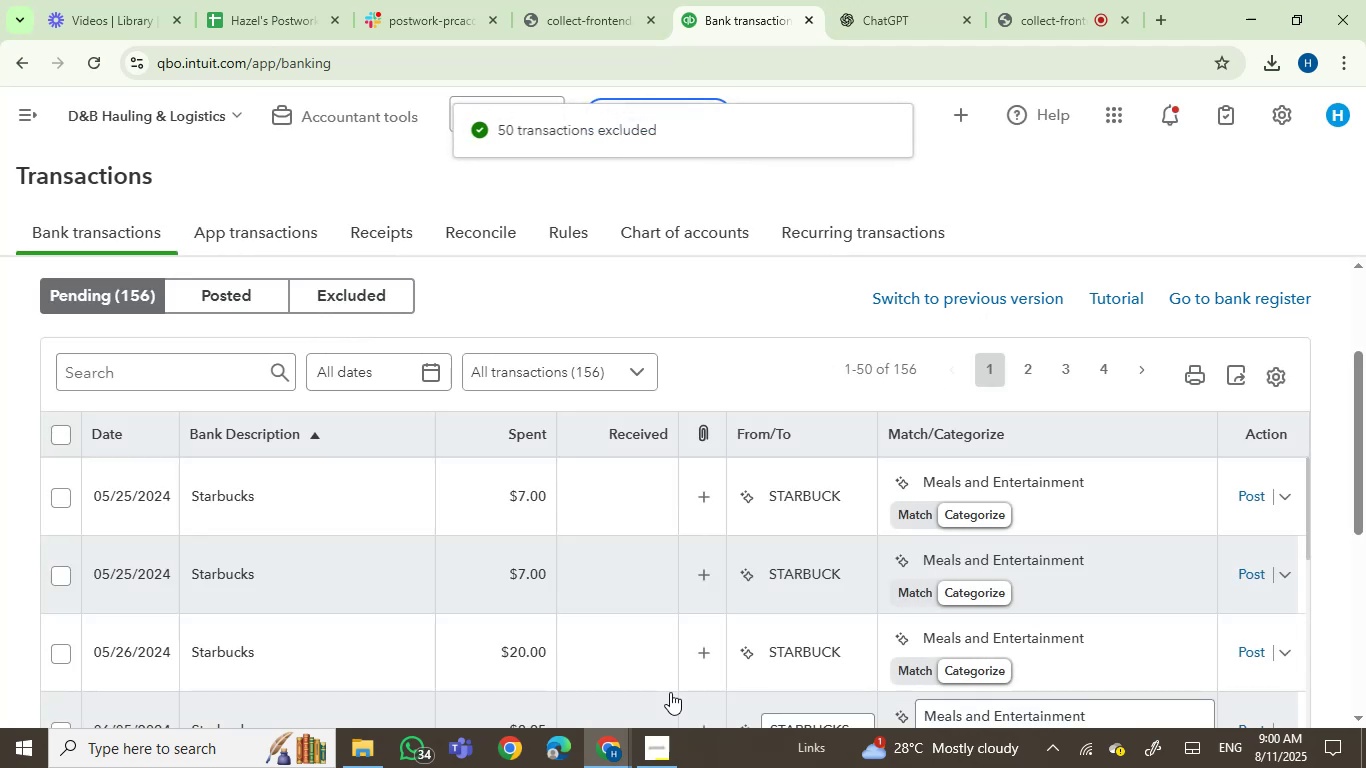 
wait(10.82)
 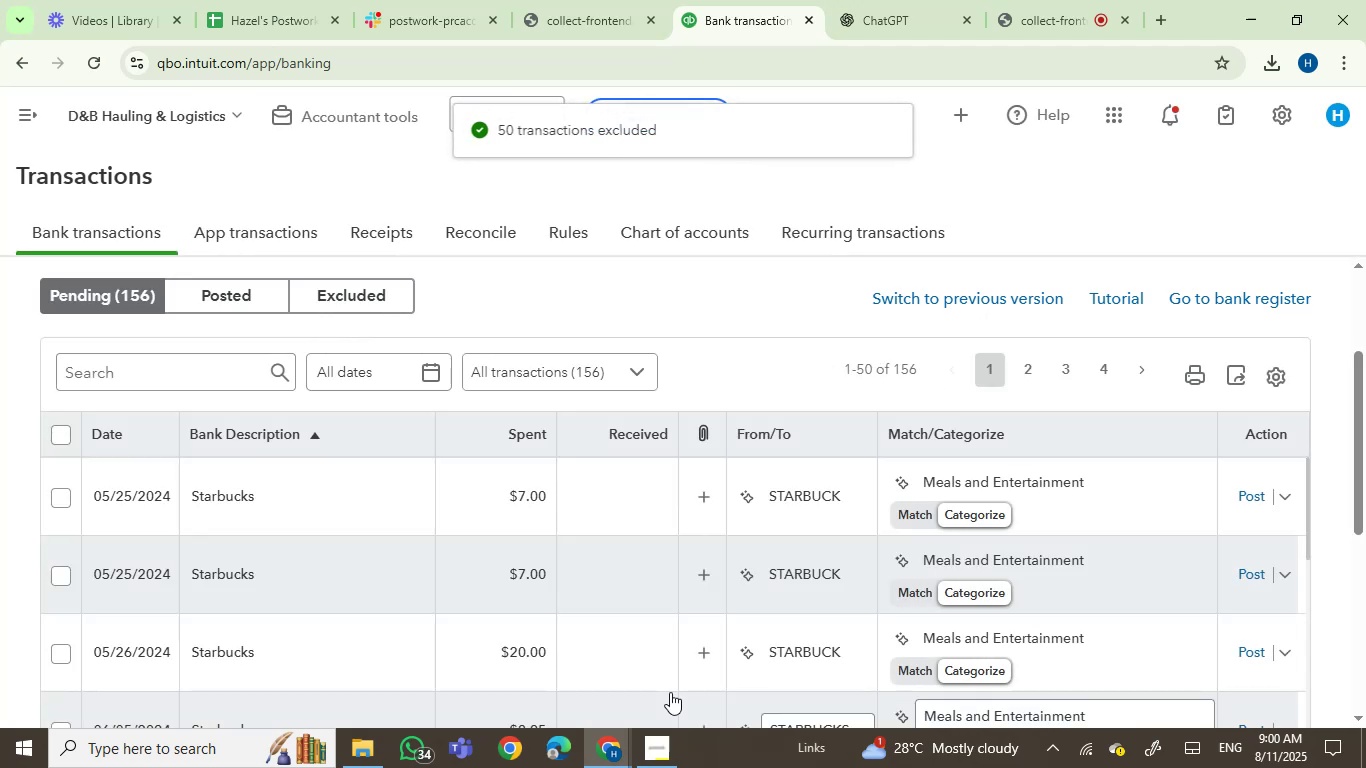 
left_click([58, 428])
 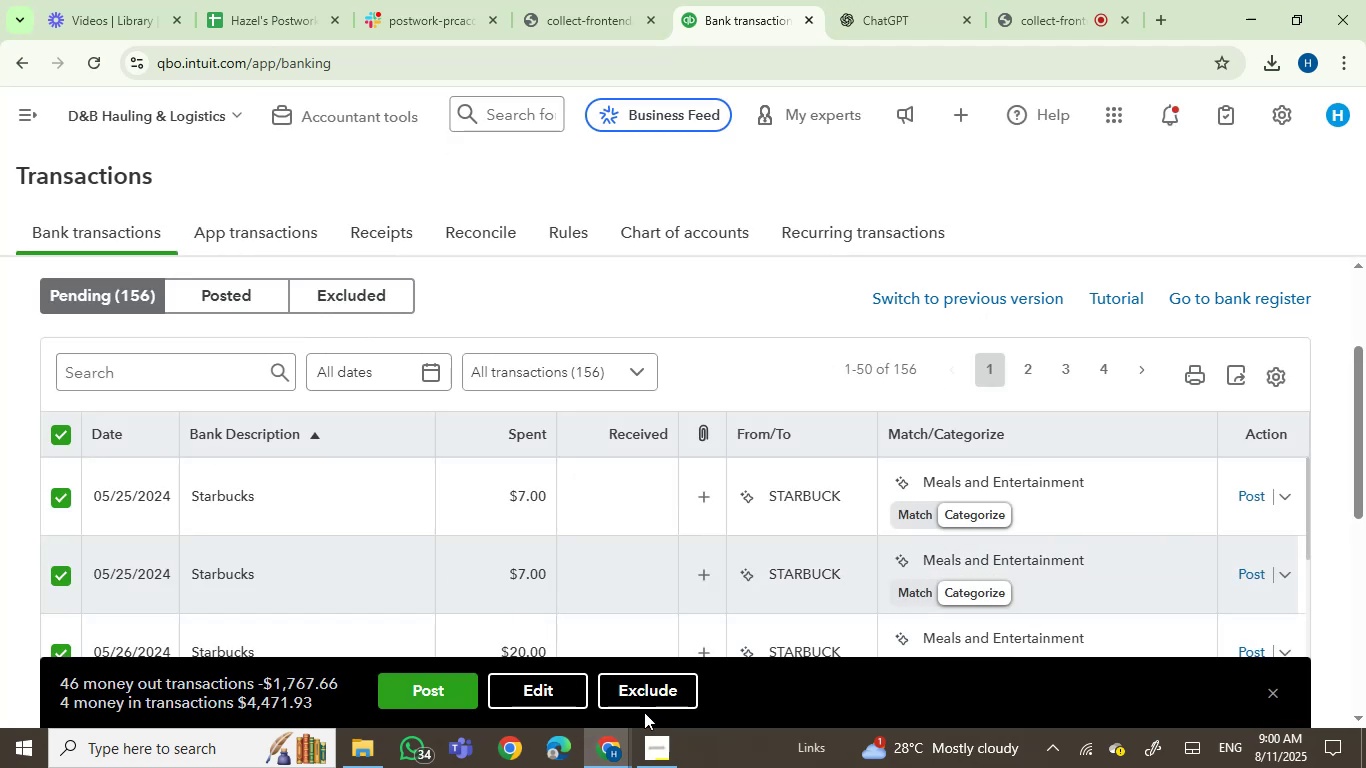 
left_click([653, 697])
 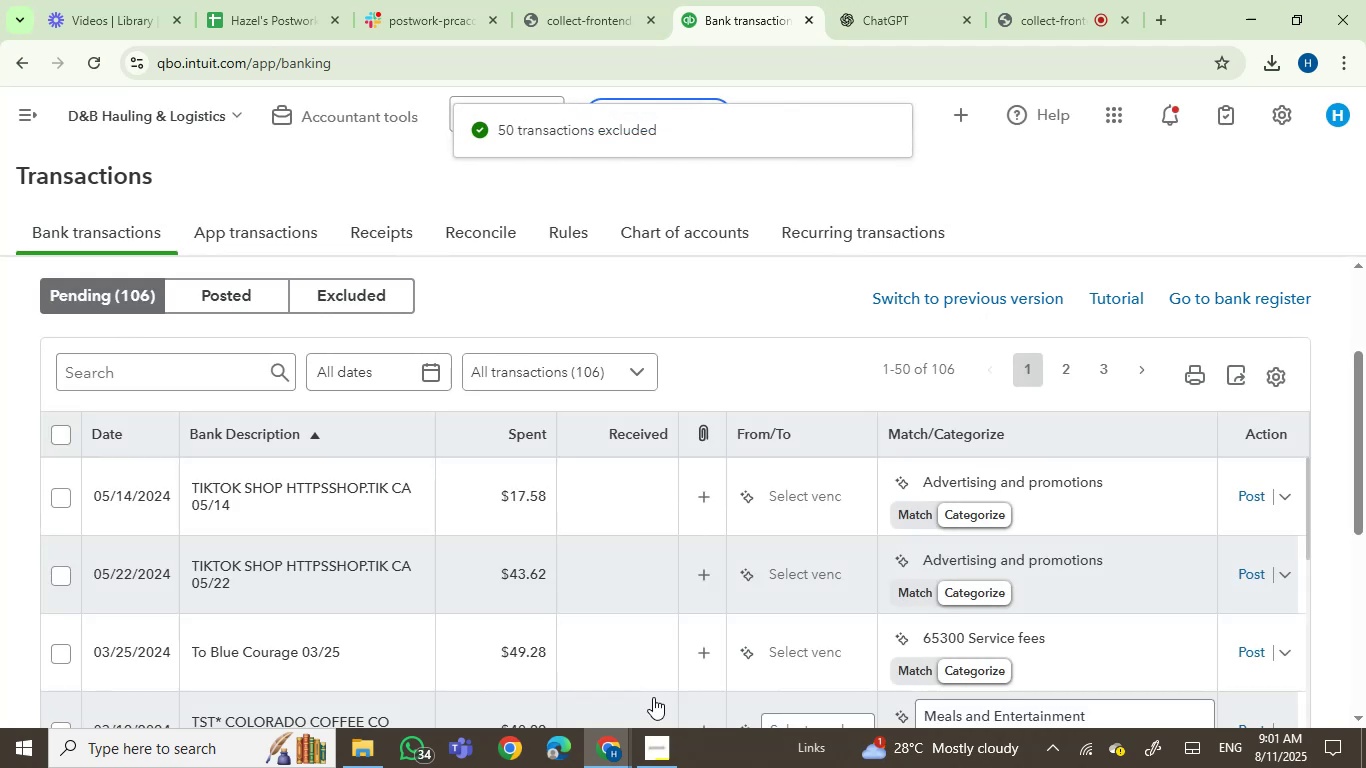 
wait(7.94)
 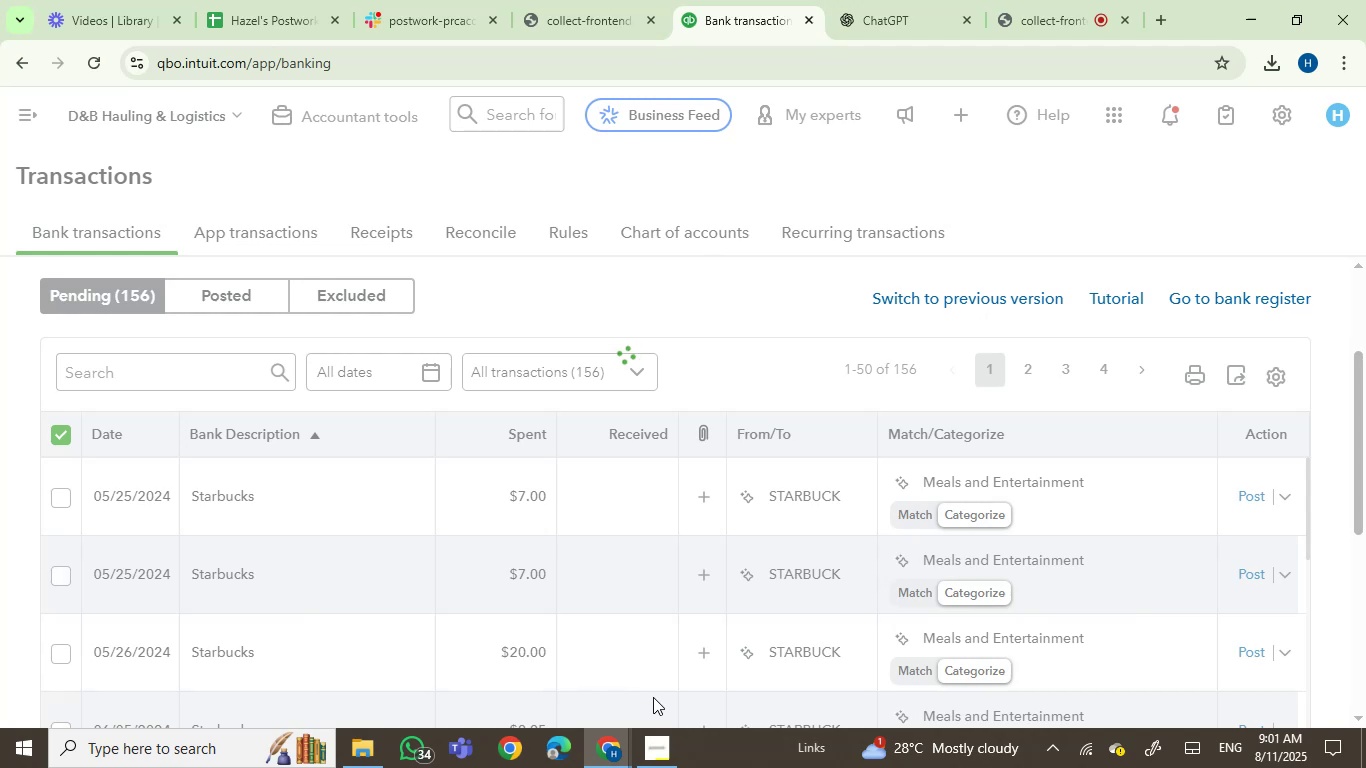 
left_click([63, 436])
 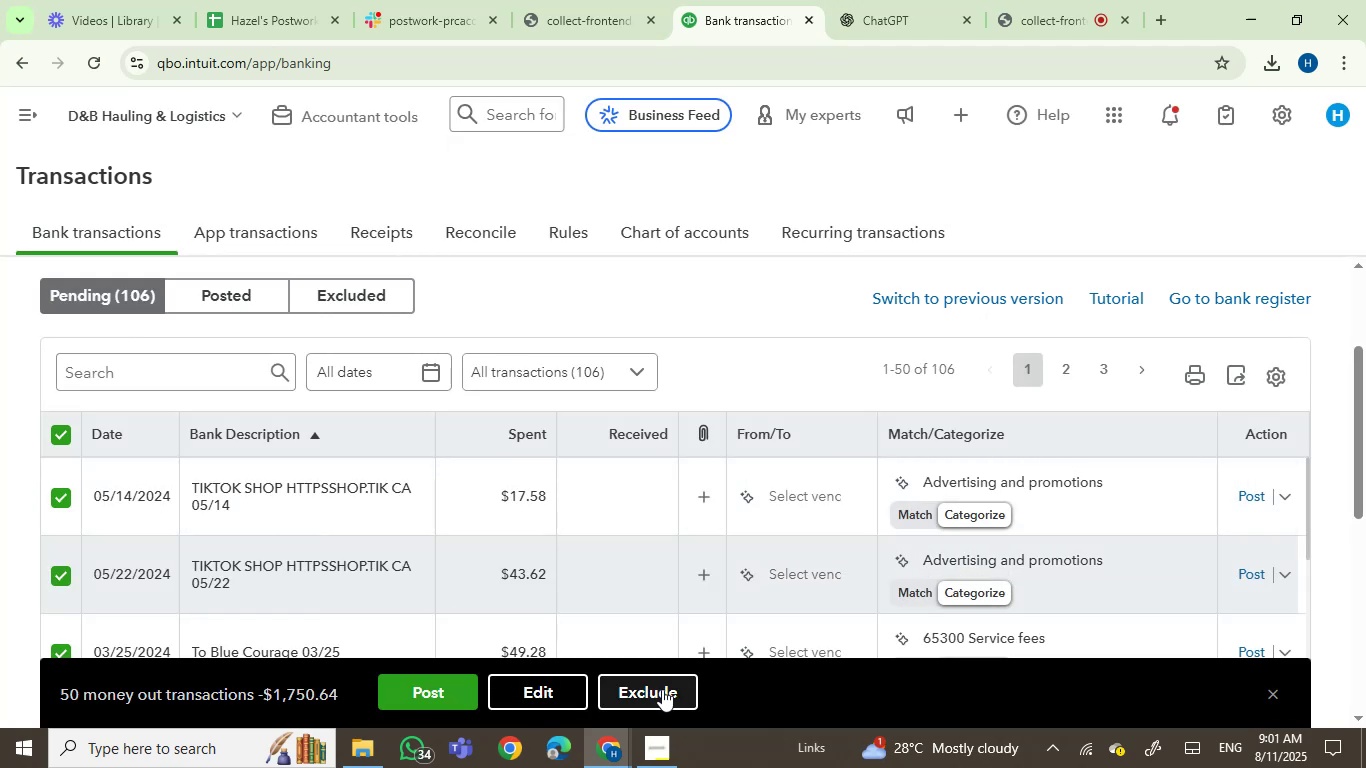 
left_click([662, 689])
 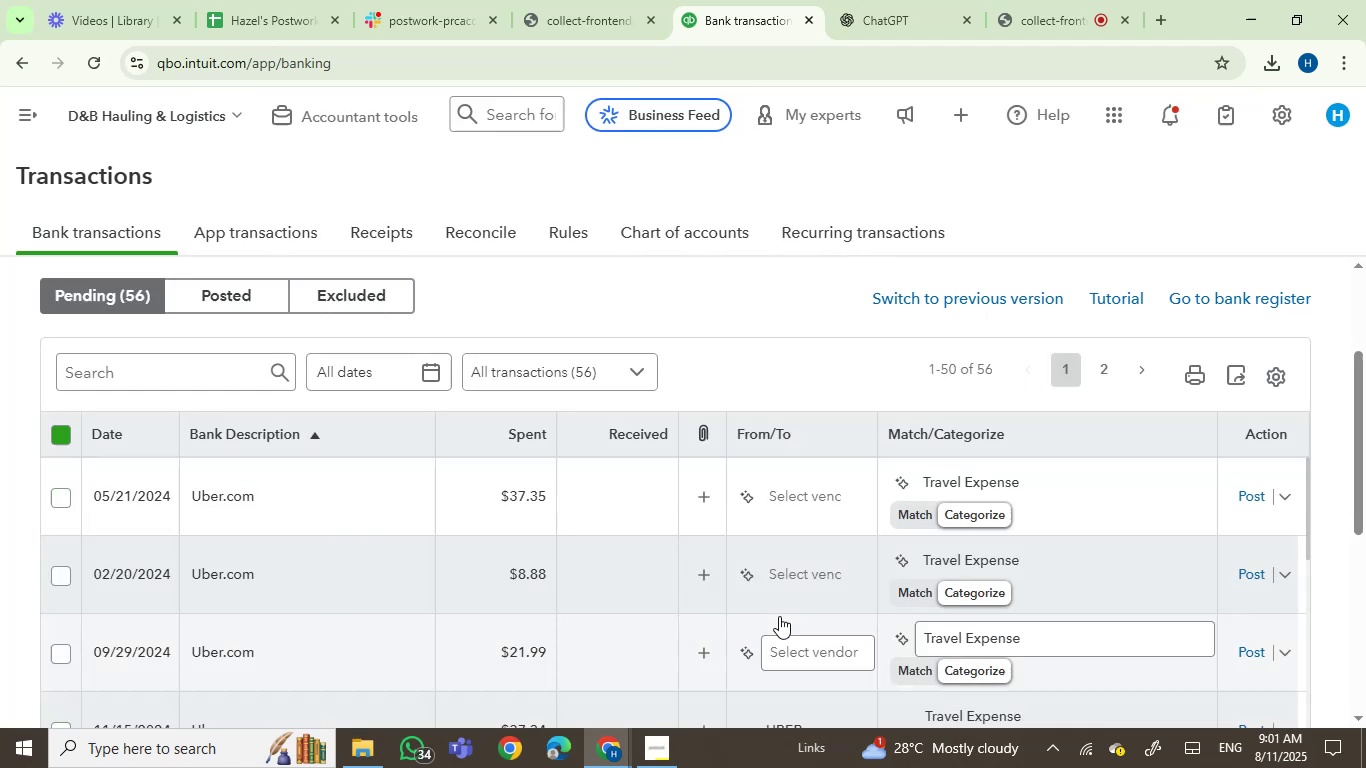 
wait(6.03)
 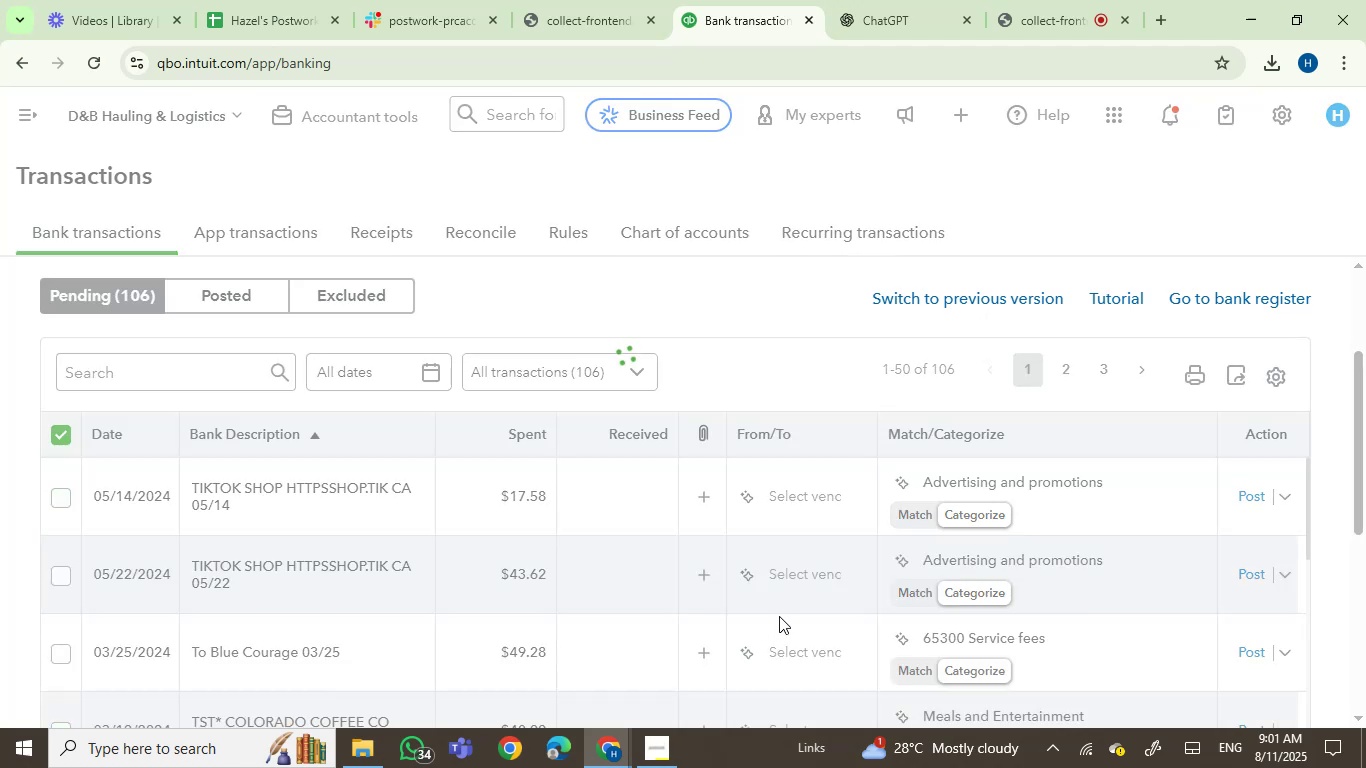 
left_click([56, 436])
 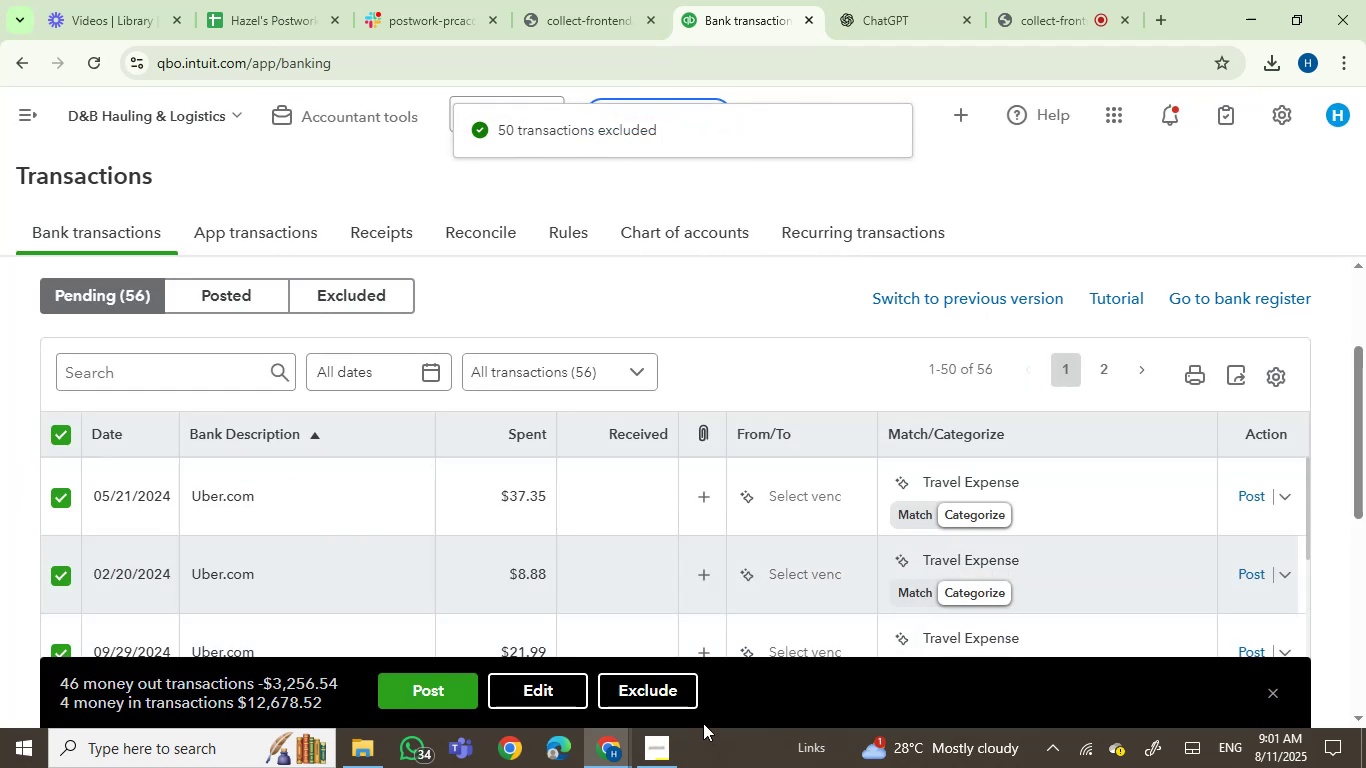 
left_click([669, 692])
 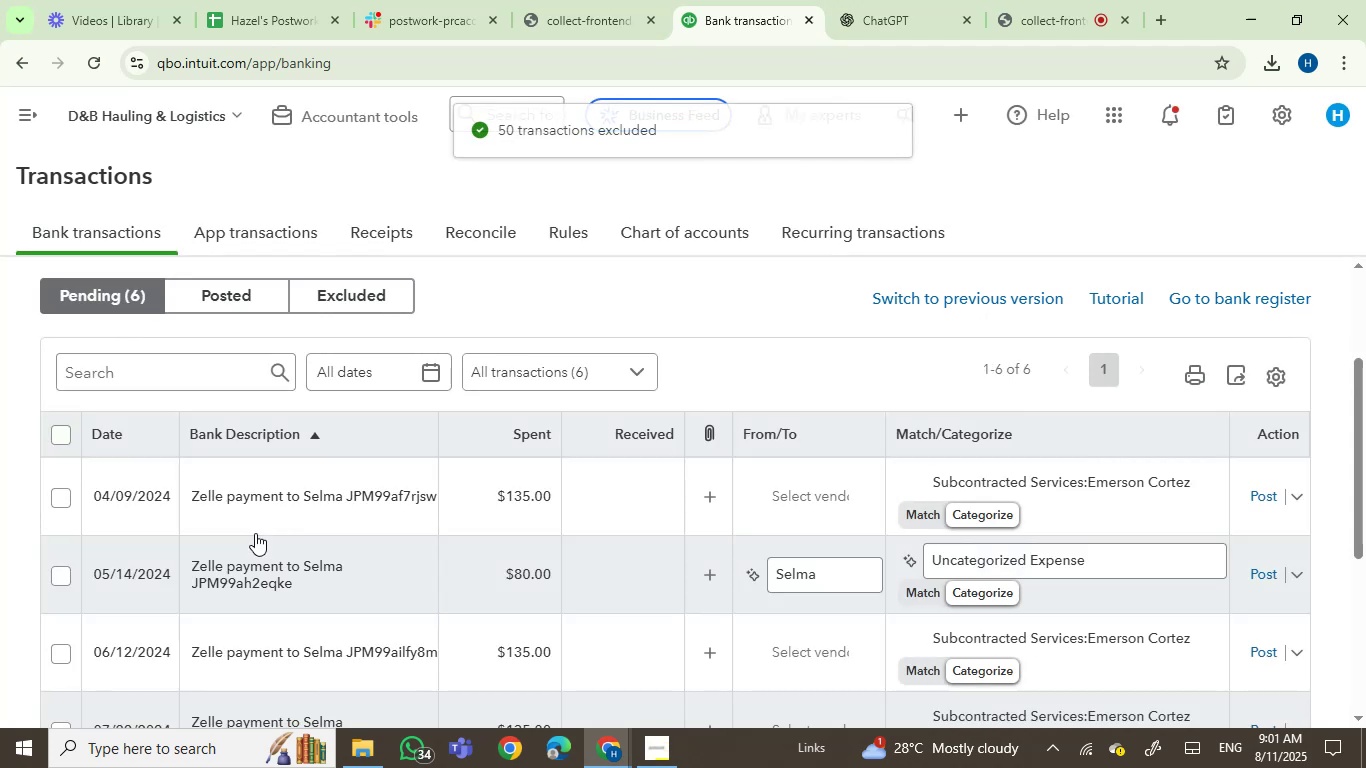 
double_click([65, 432])
 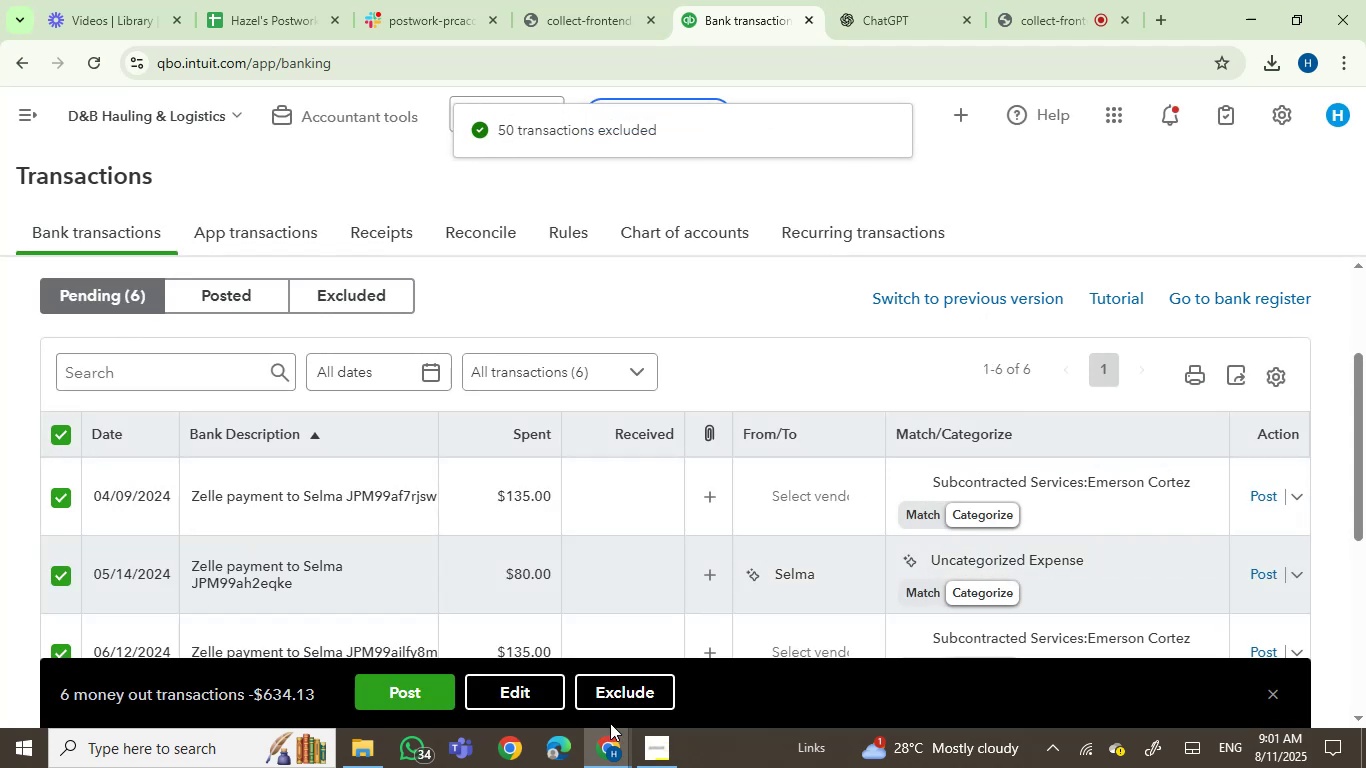 
left_click([627, 697])
 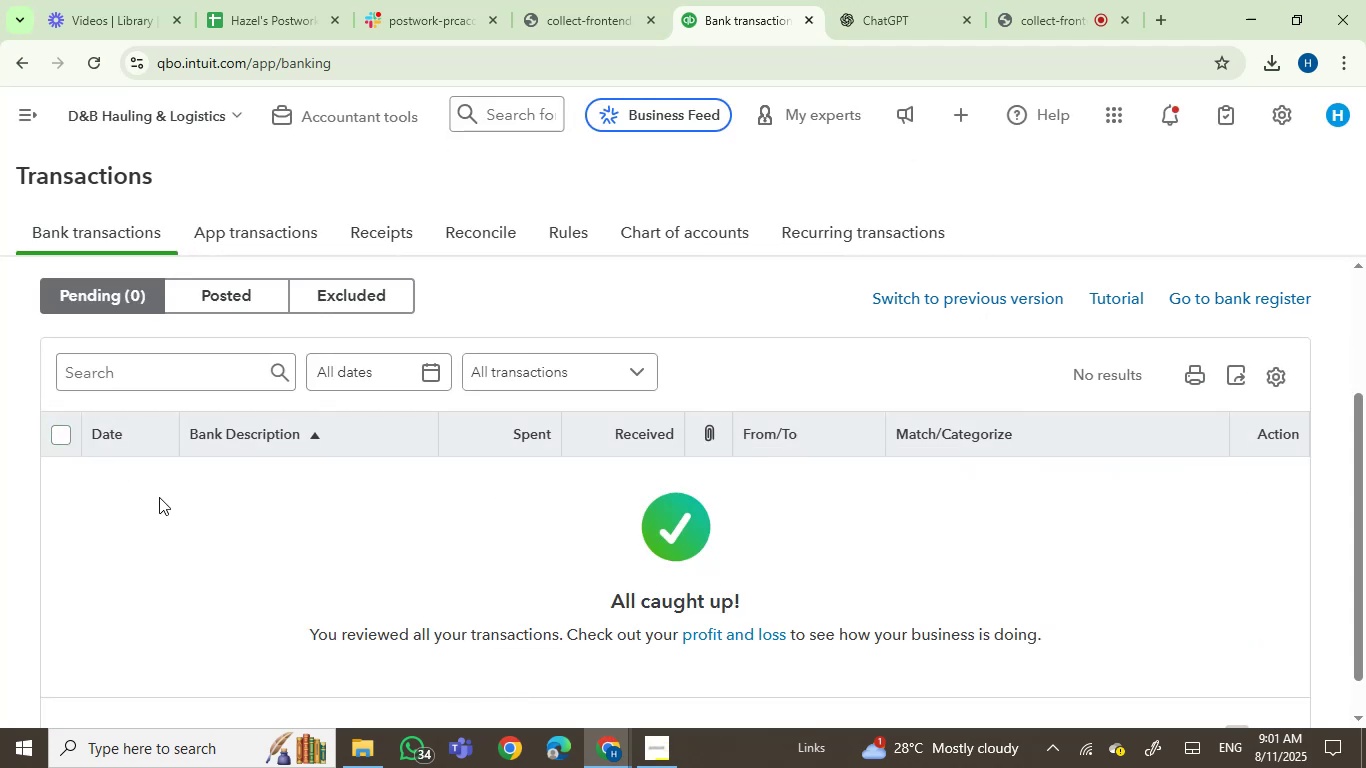 
scroll: coordinate [235, 631], scroll_direction: up, amount: 1.0
 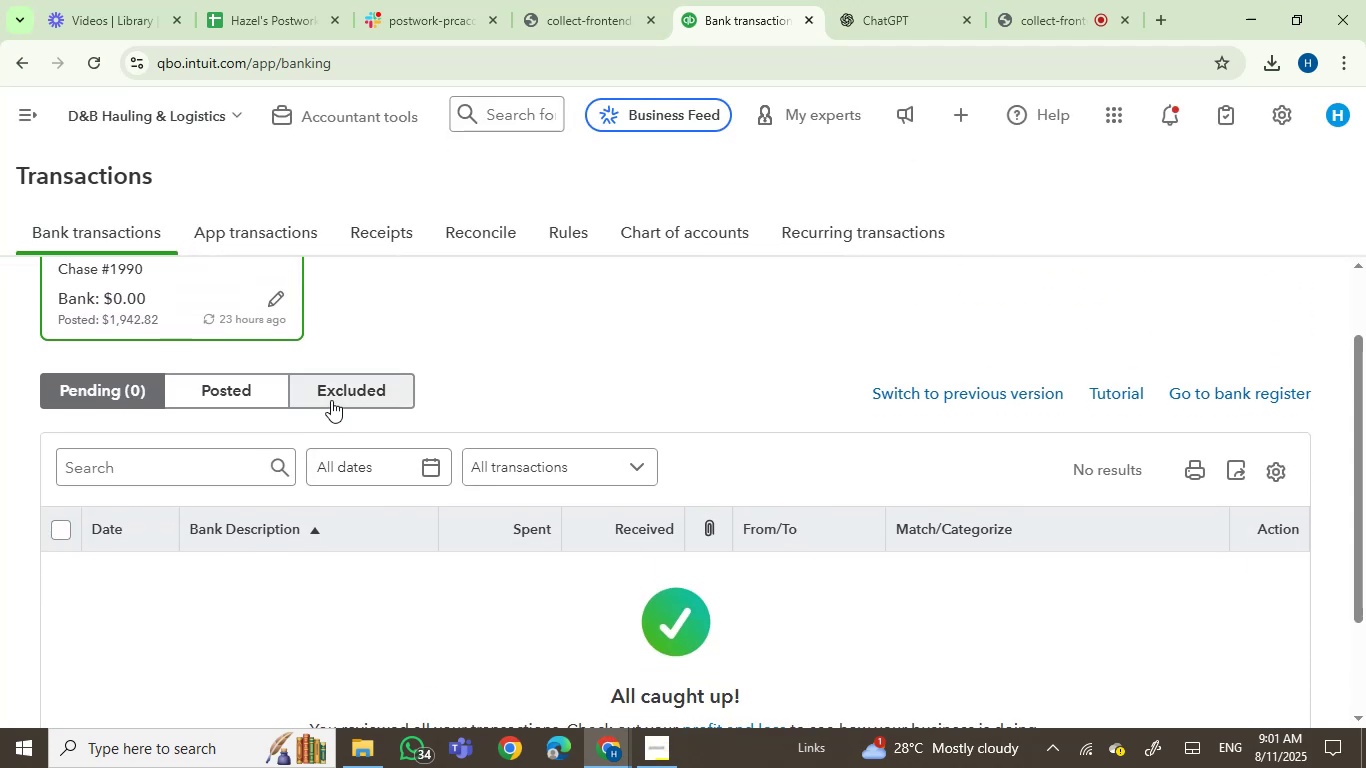 
left_click([331, 399])
 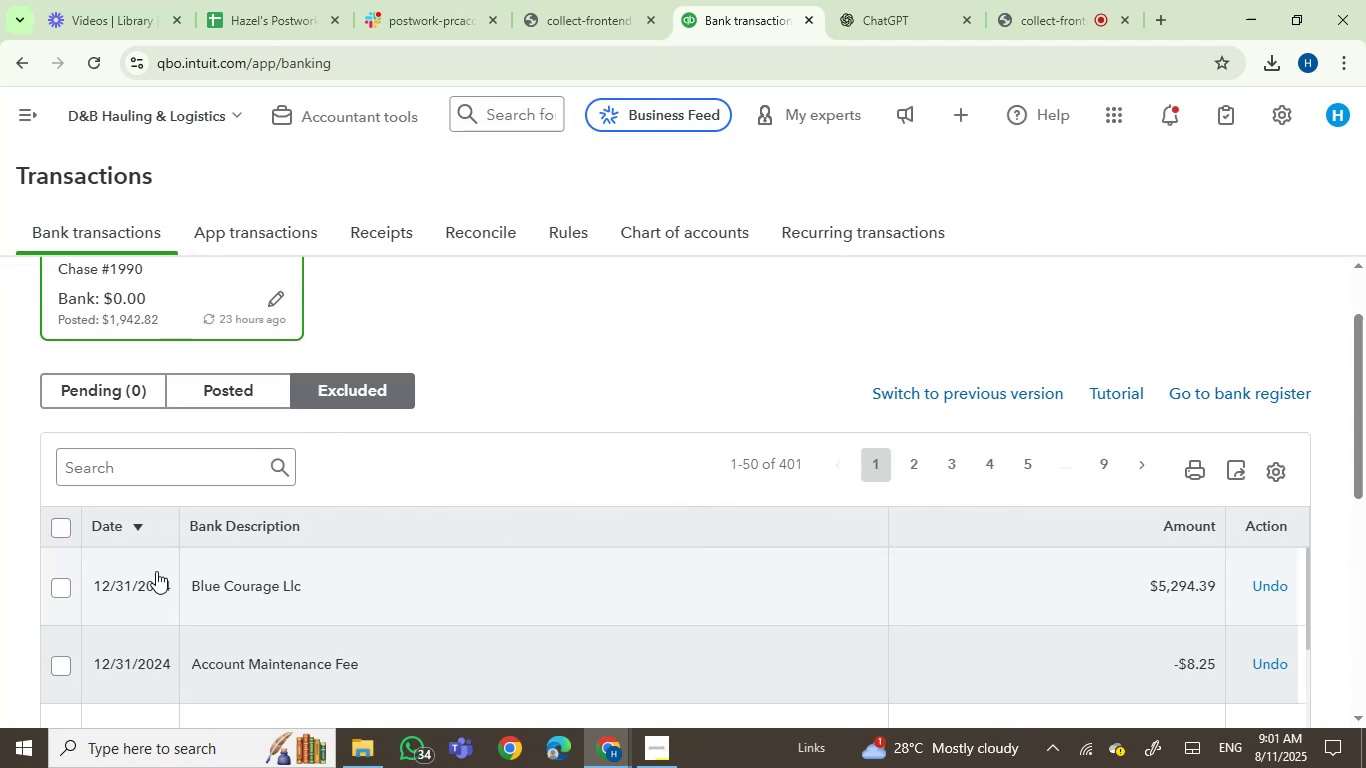 
left_click([66, 536])
 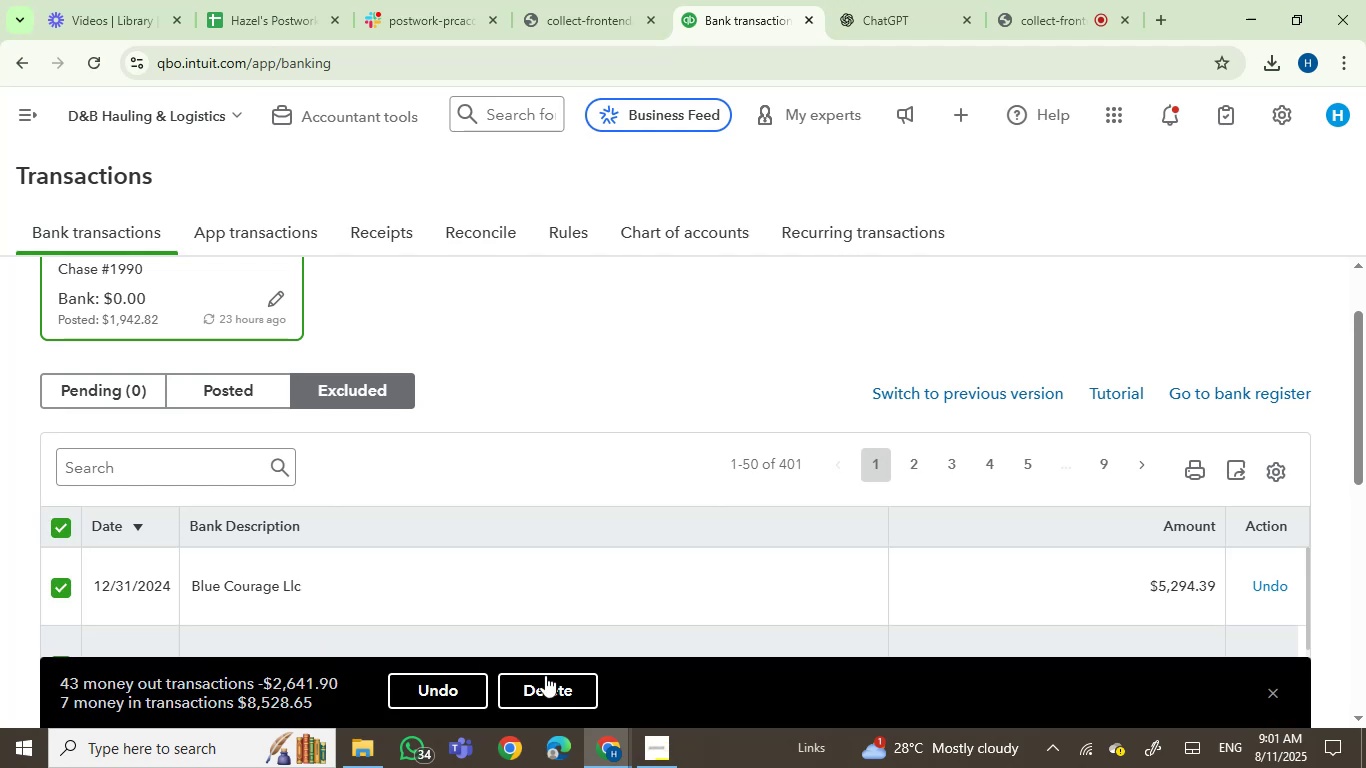 
left_click([550, 694])
 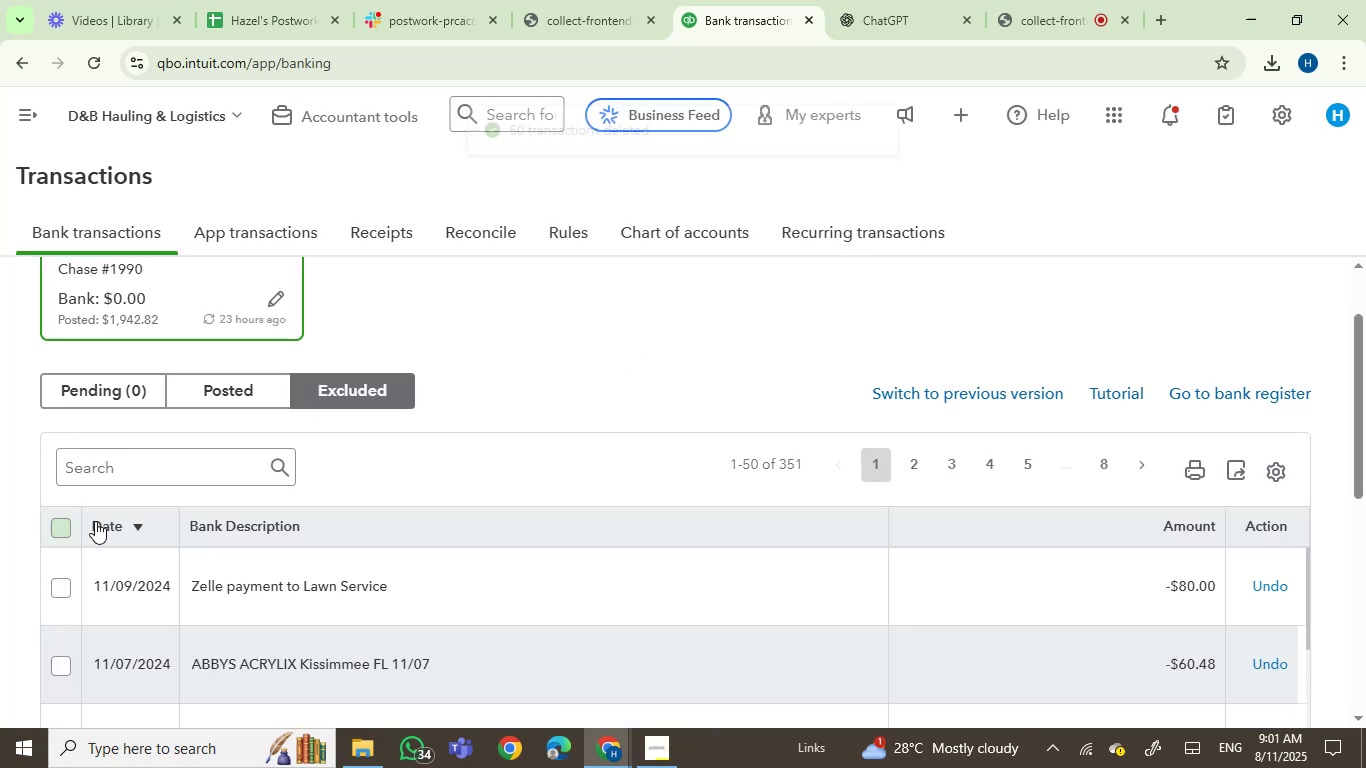 
left_click([61, 527])
 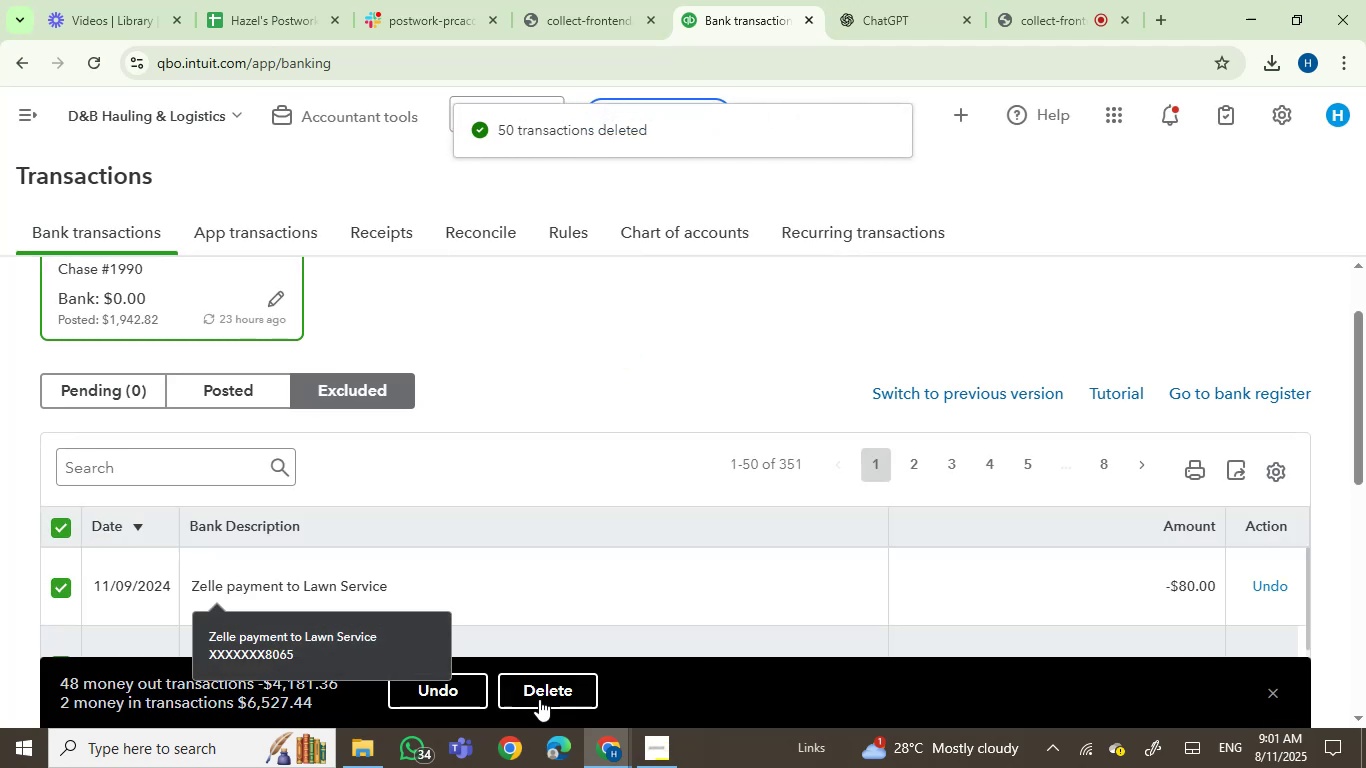 
left_click([539, 699])
 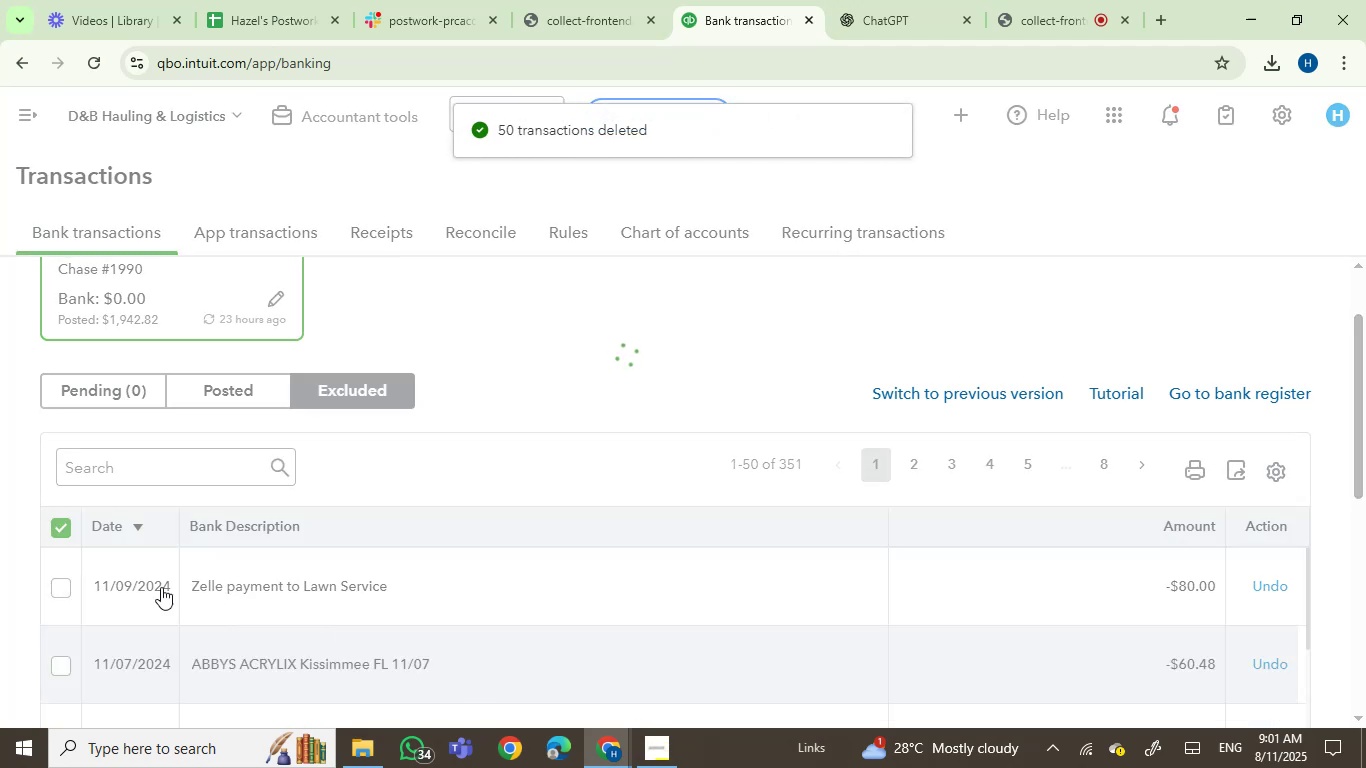 
left_click([57, 529])
 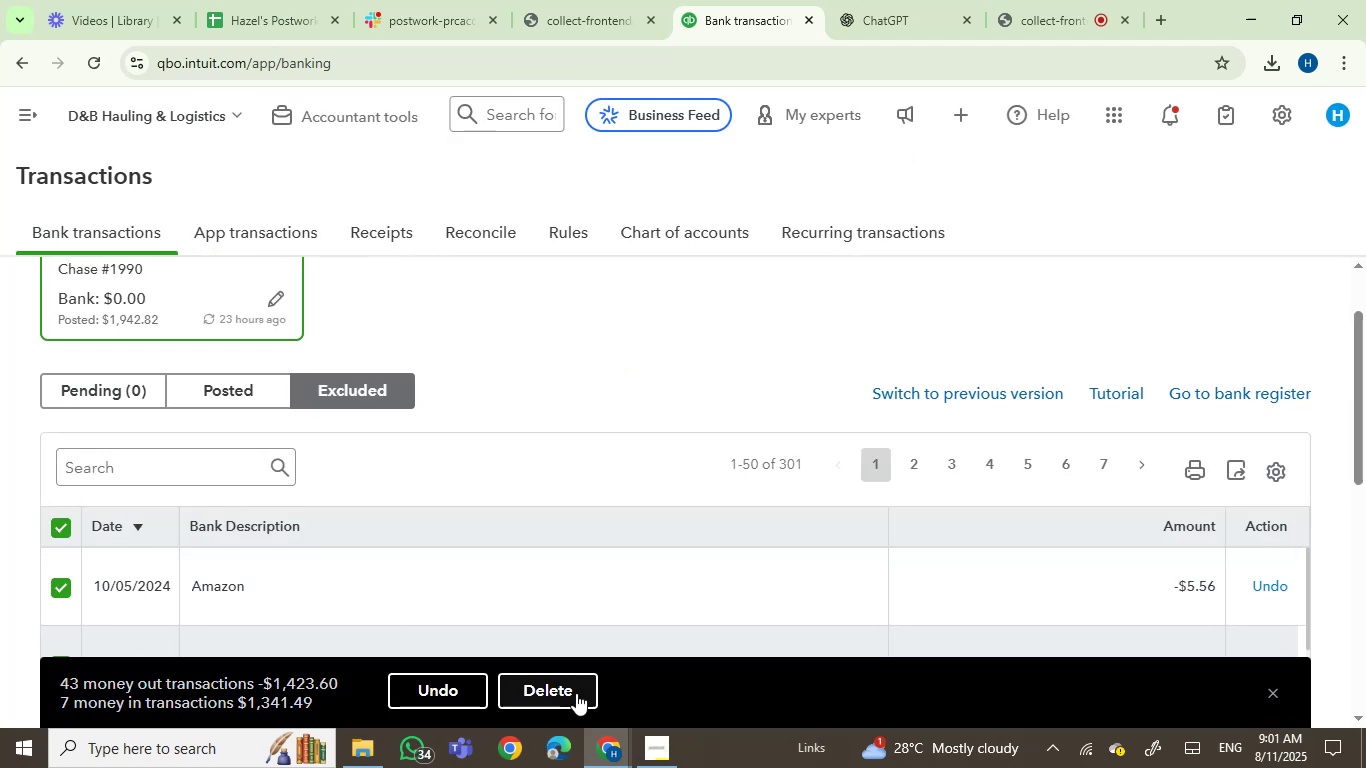 
left_click([576, 693])
 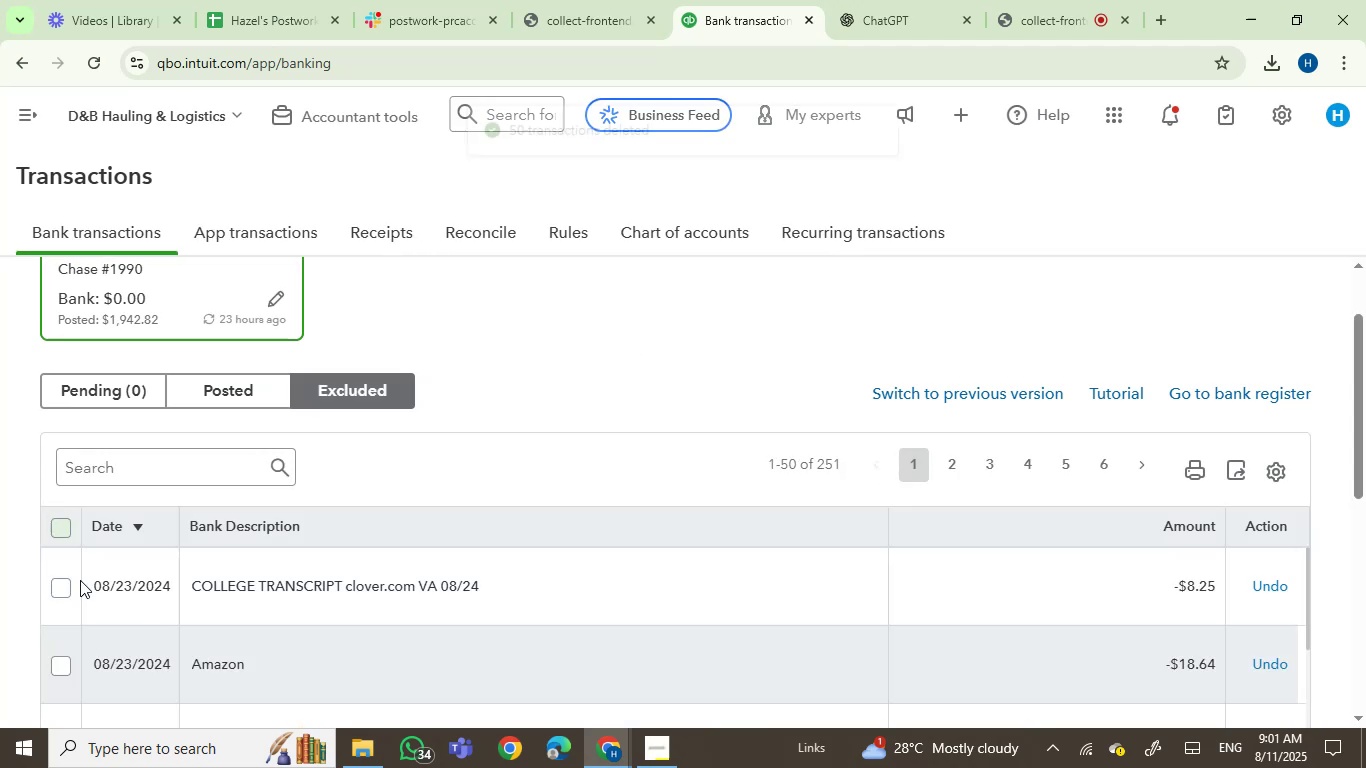 
left_click([60, 530])
 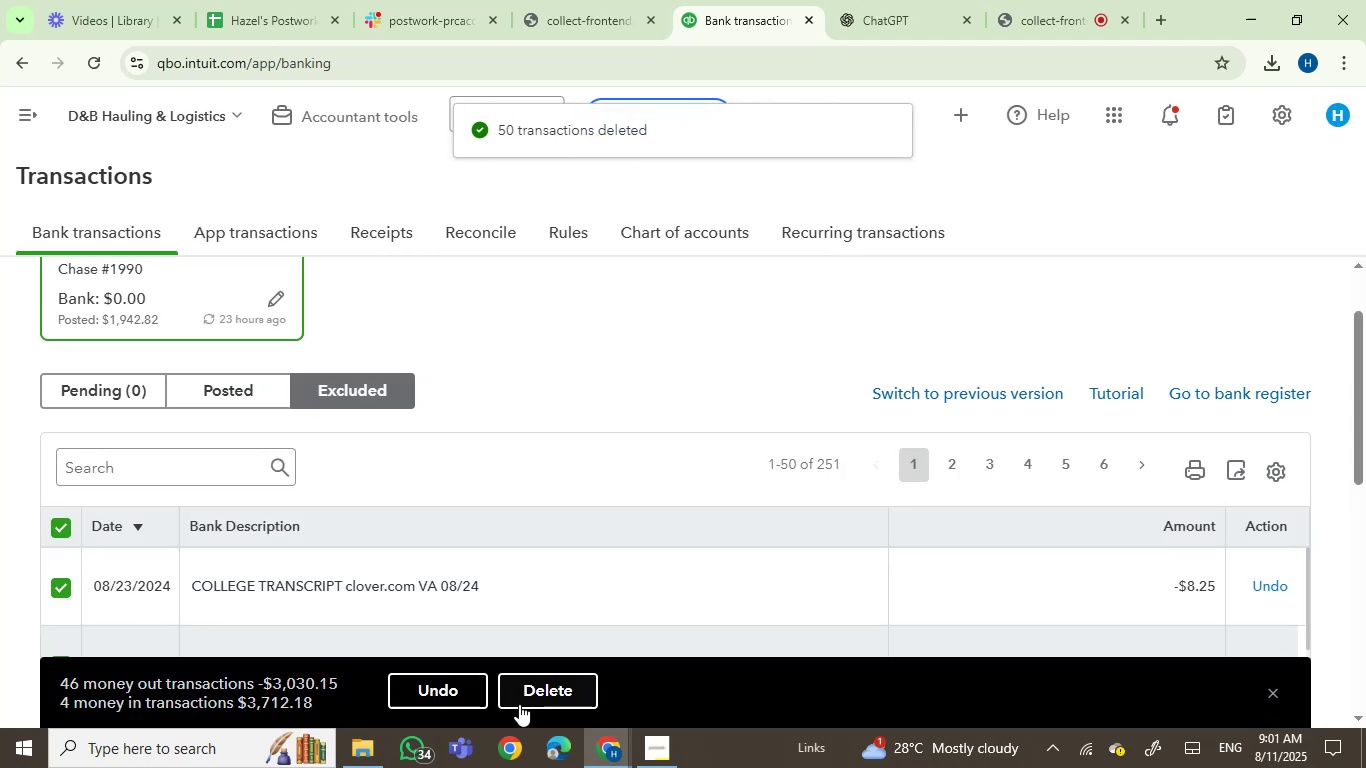 
left_click([541, 692])
 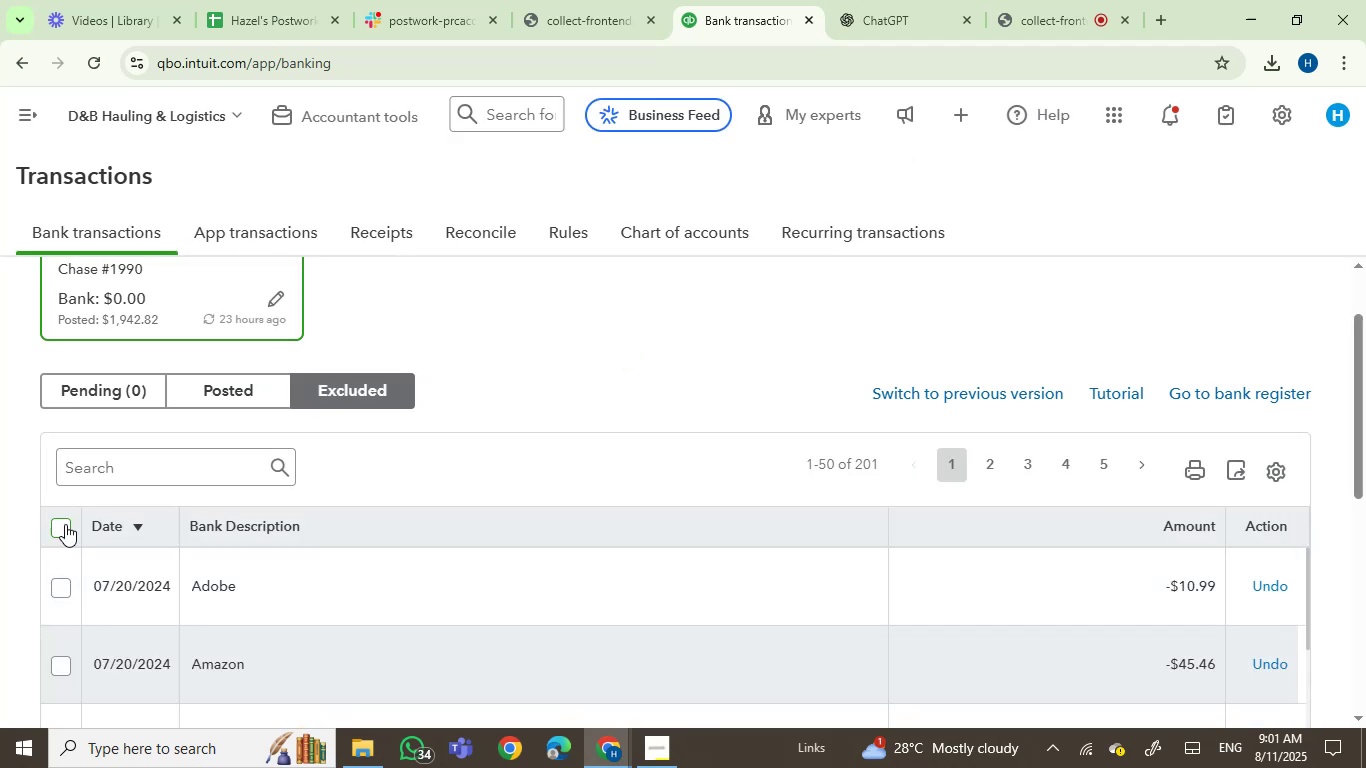 
wait(5.31)
 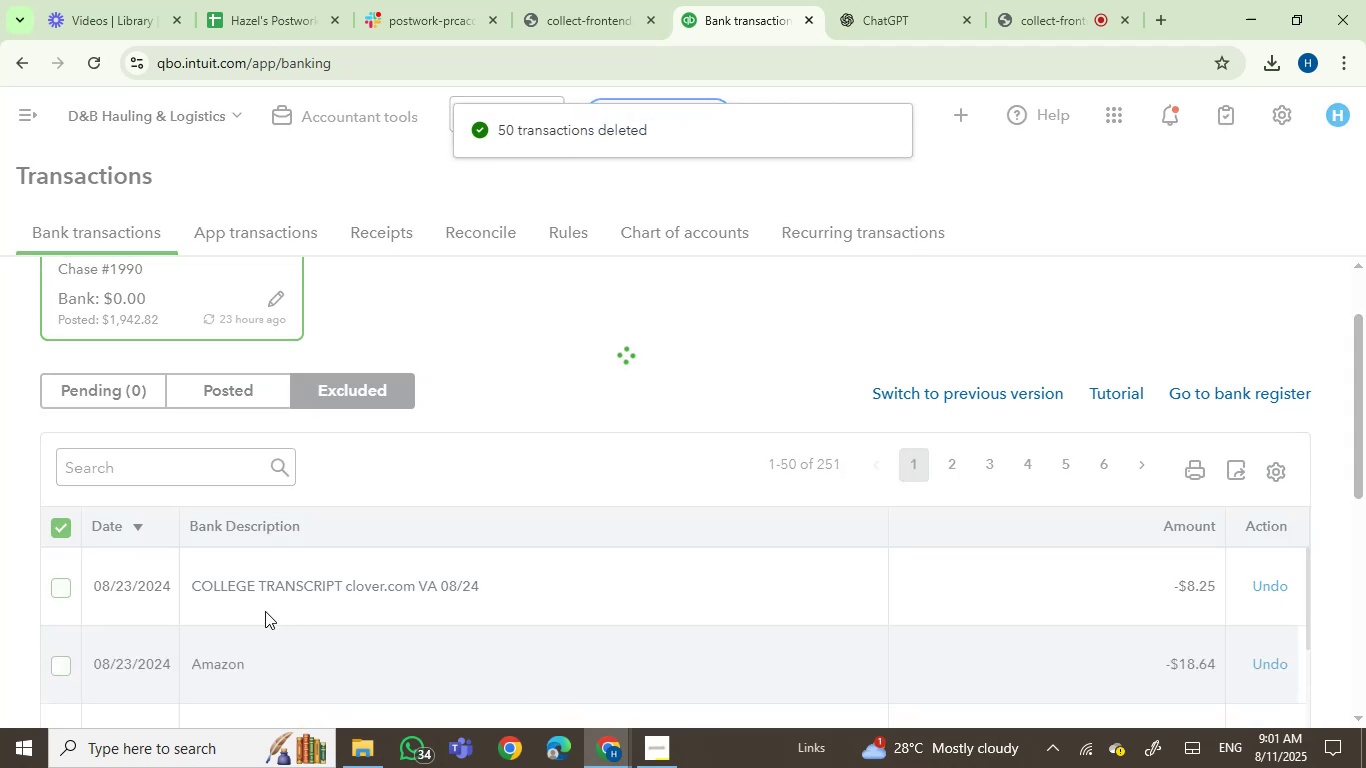 
left_click([578, 688])
 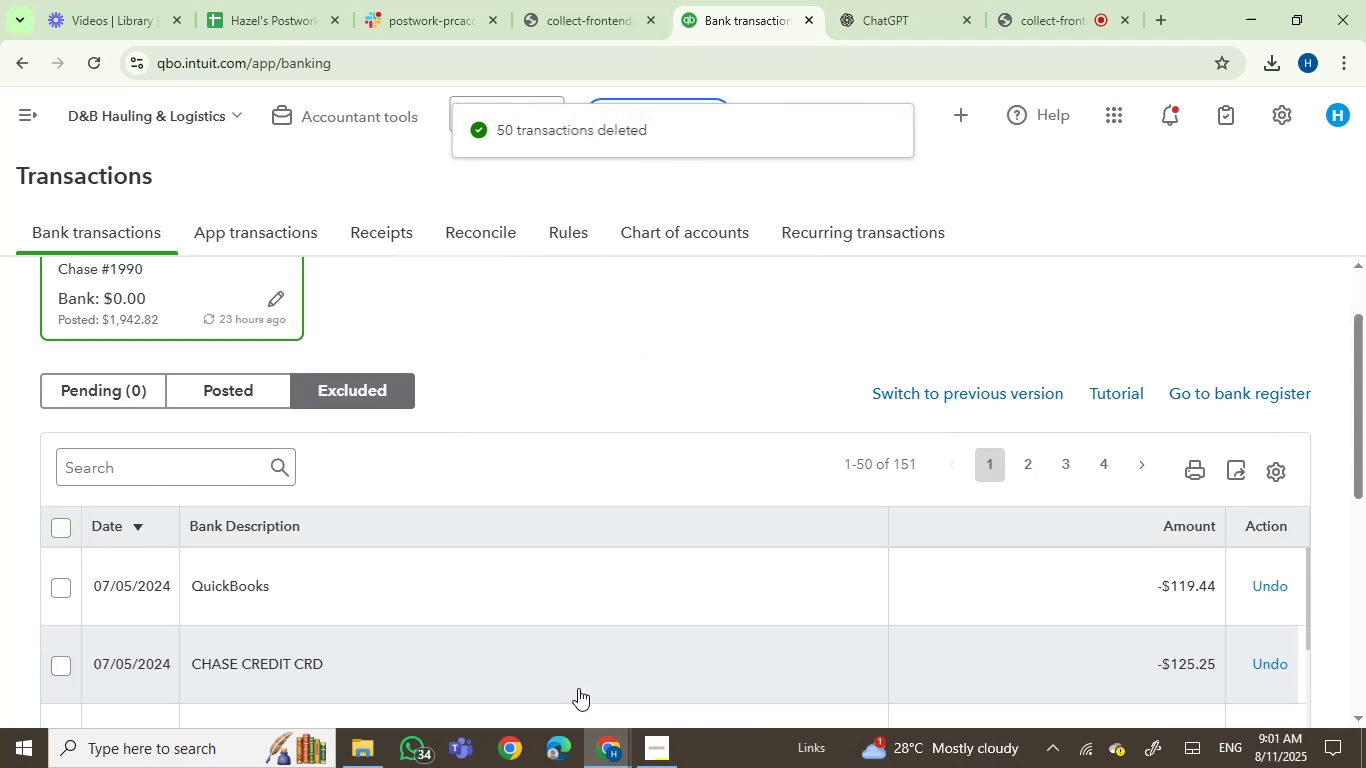 
left_click([63, 528])
 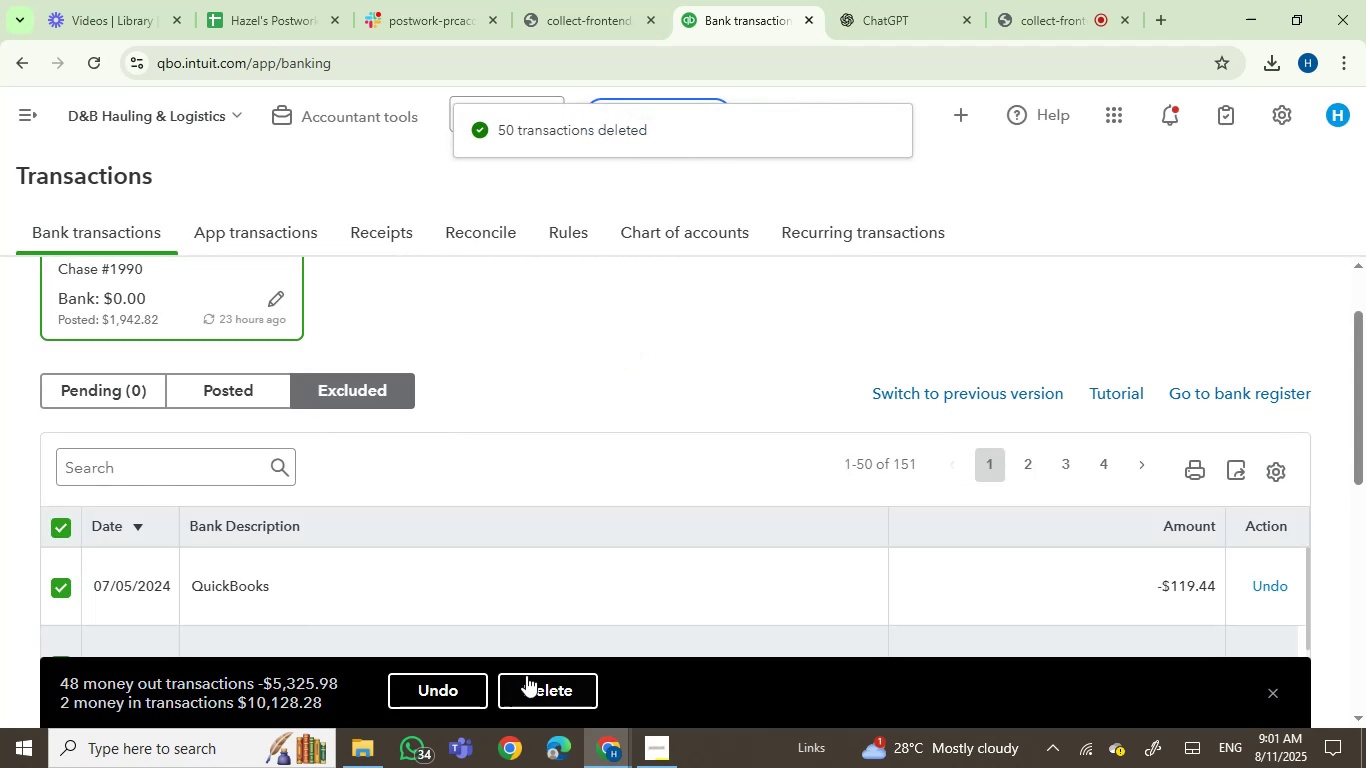 
left_click([548, 682])
 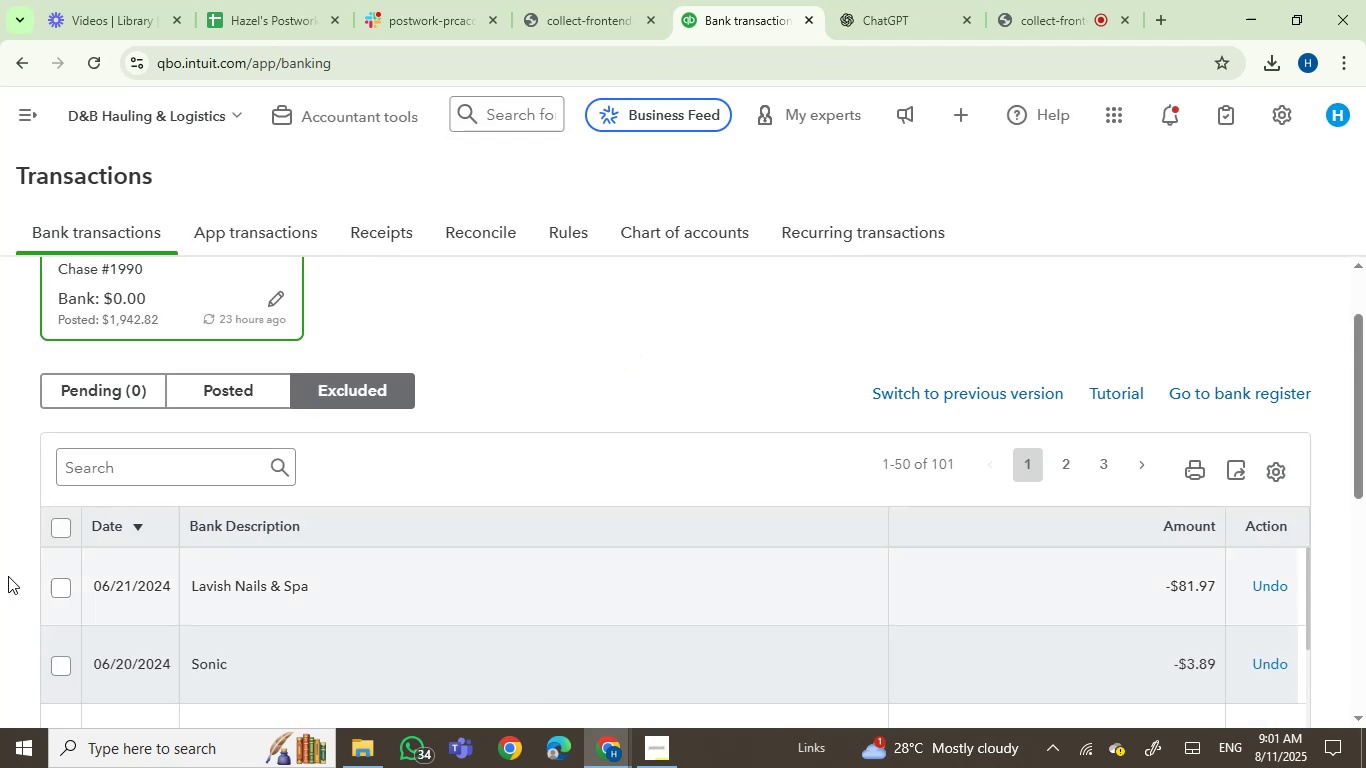 
left_click([58, 531])
 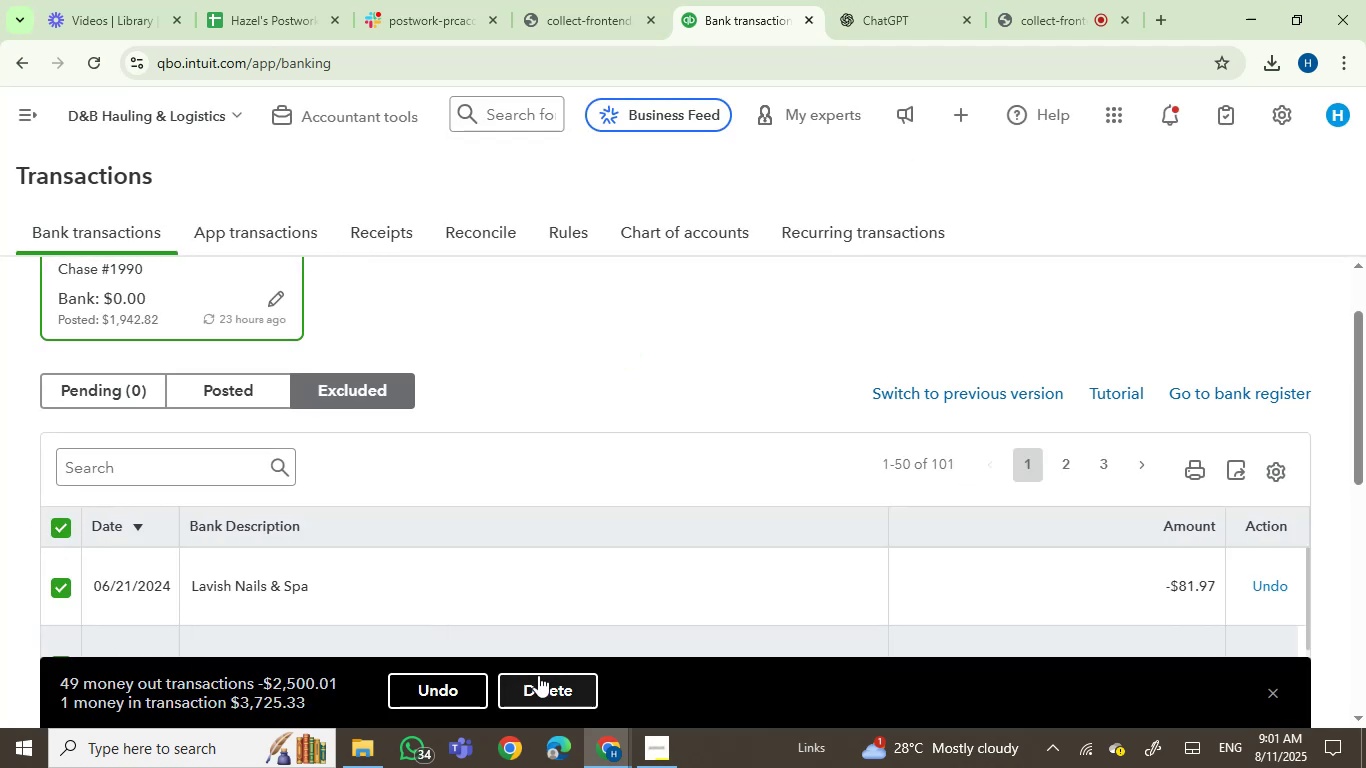 
left_click([539, 681])
 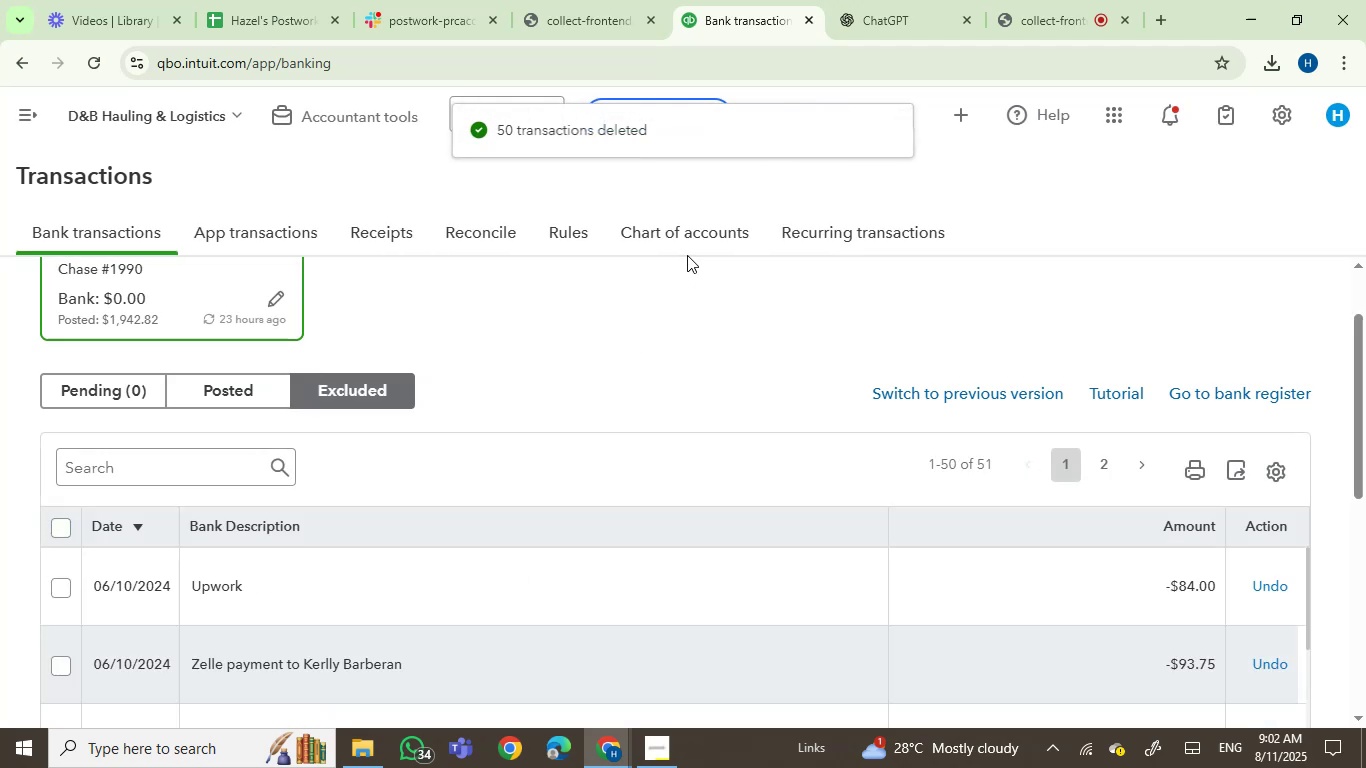 
right_click([692, 241])
 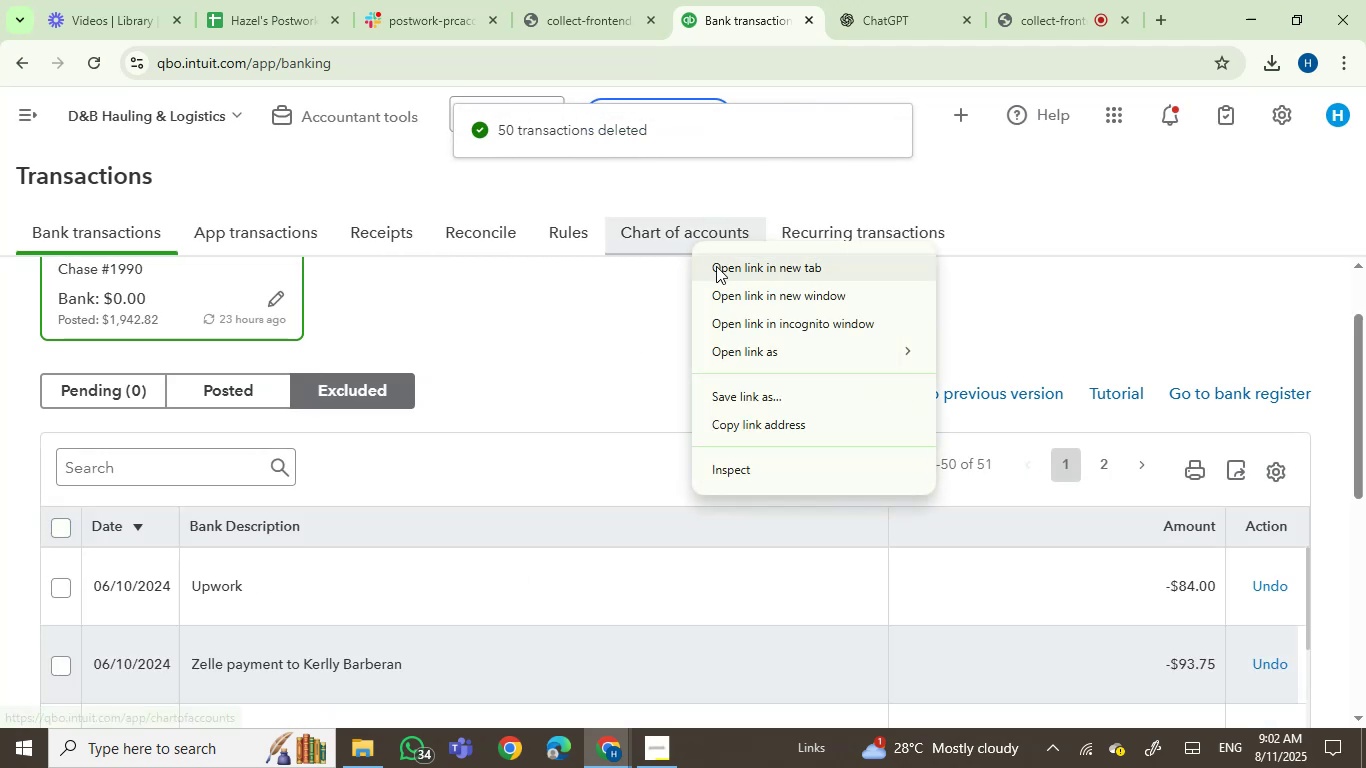 
left_click([720, 268])
 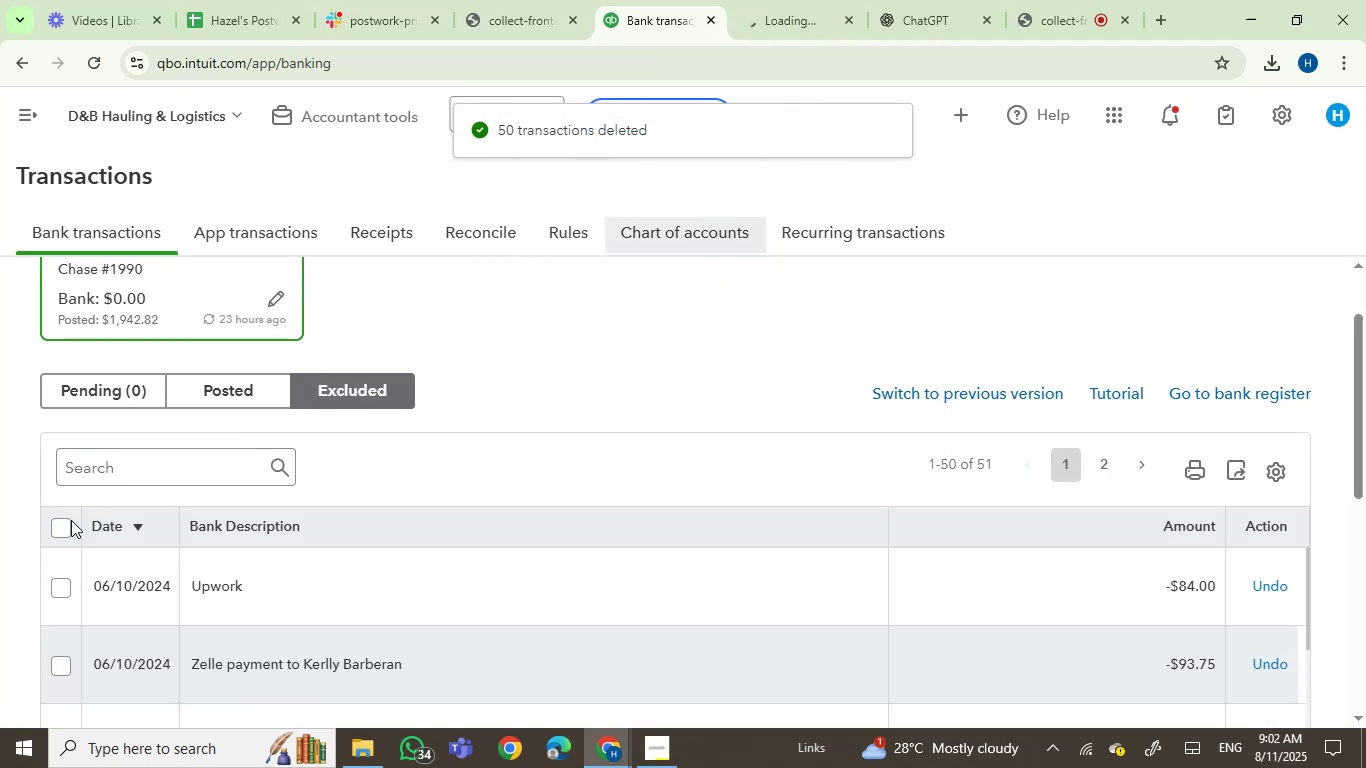 
left_click([67, 525])
 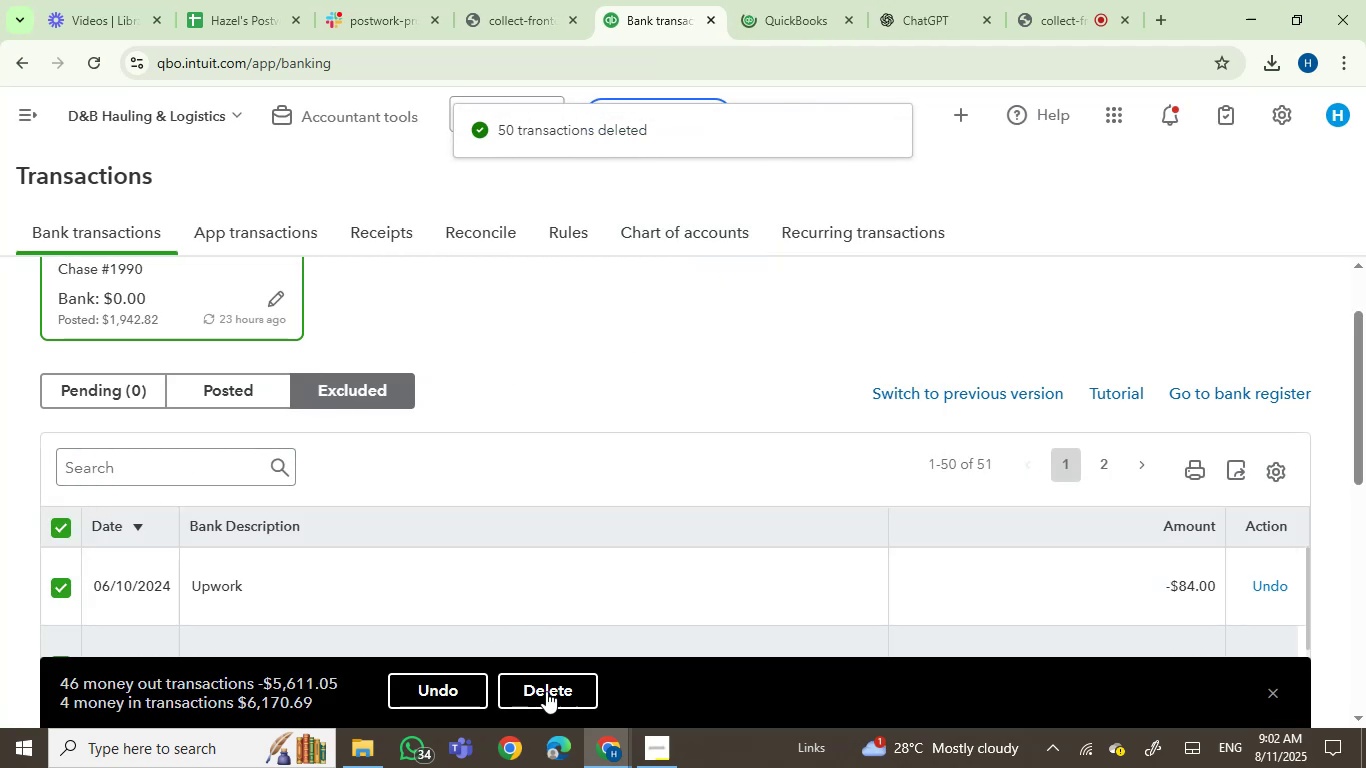 
left_click([547, 698])
 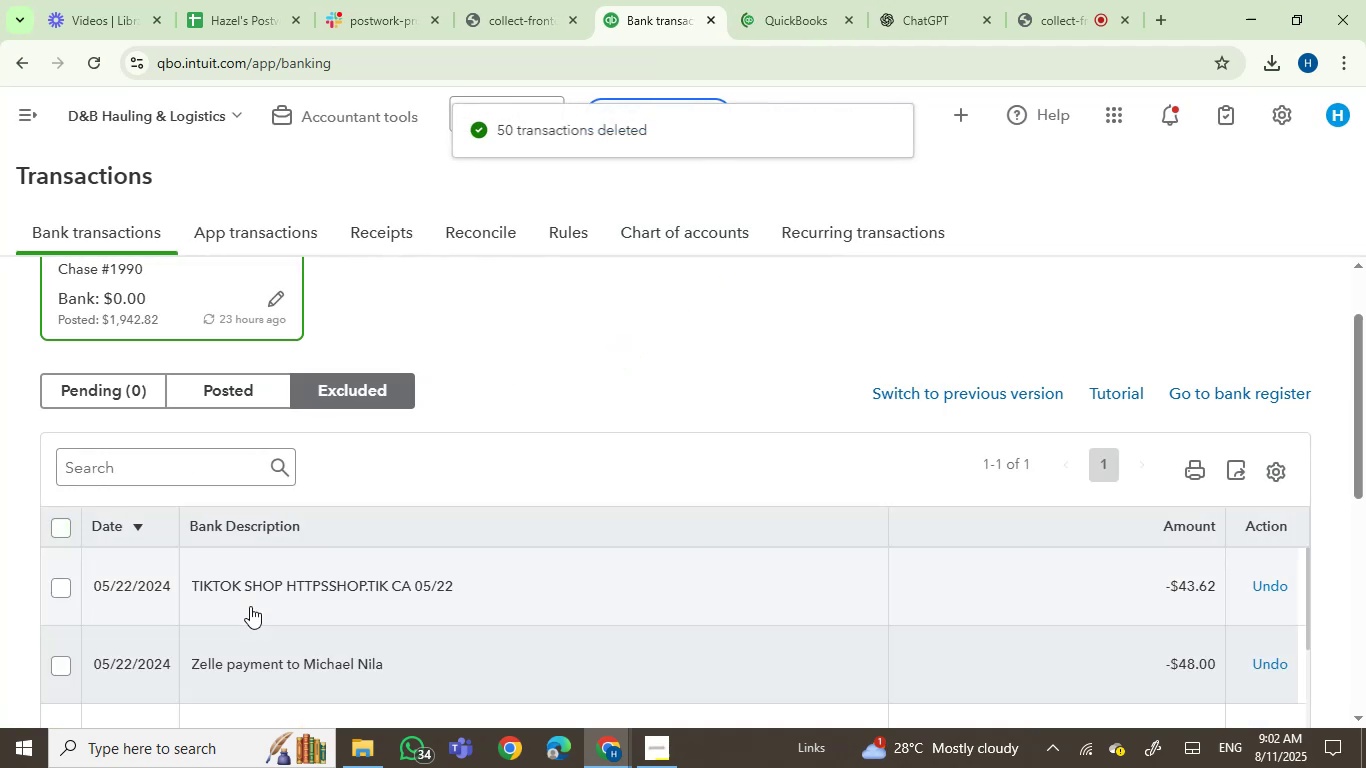 
left_click([62, 529])
 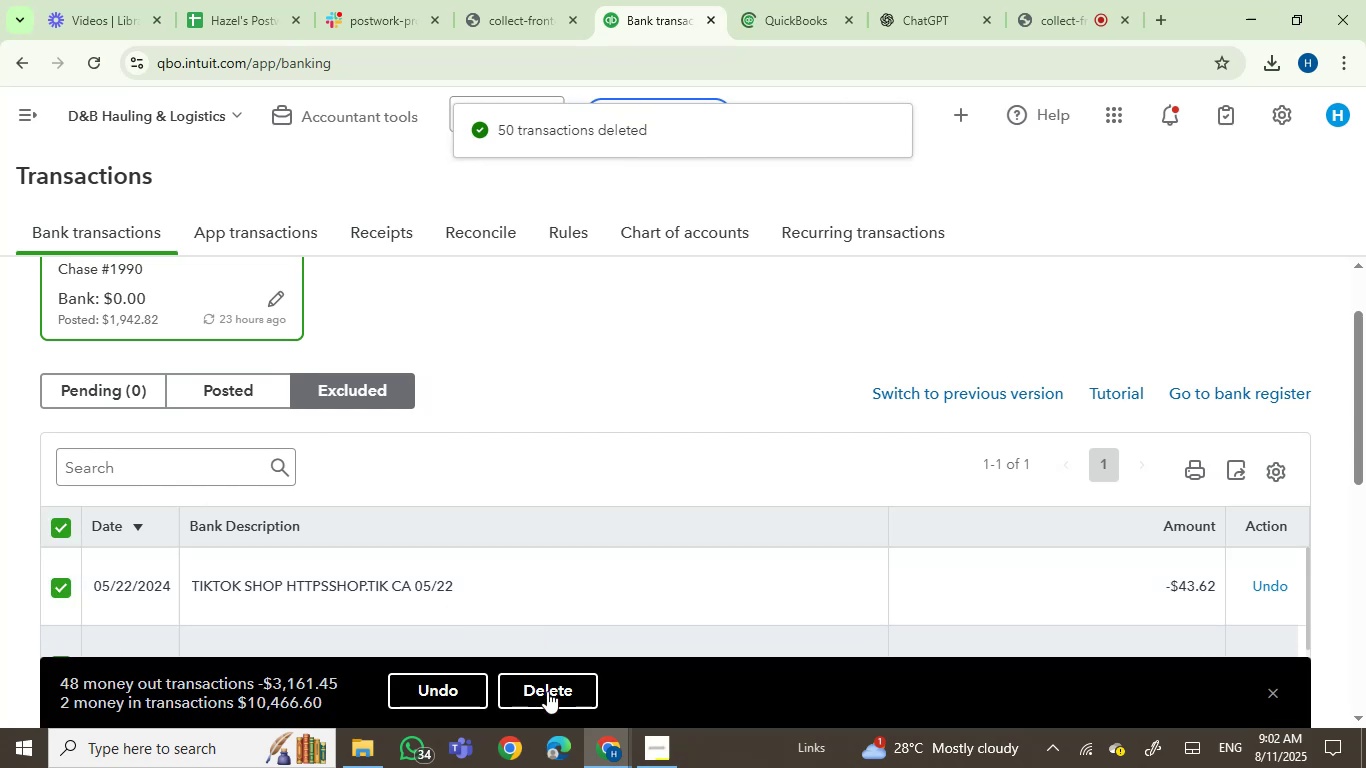 
left_click([548, 693])
 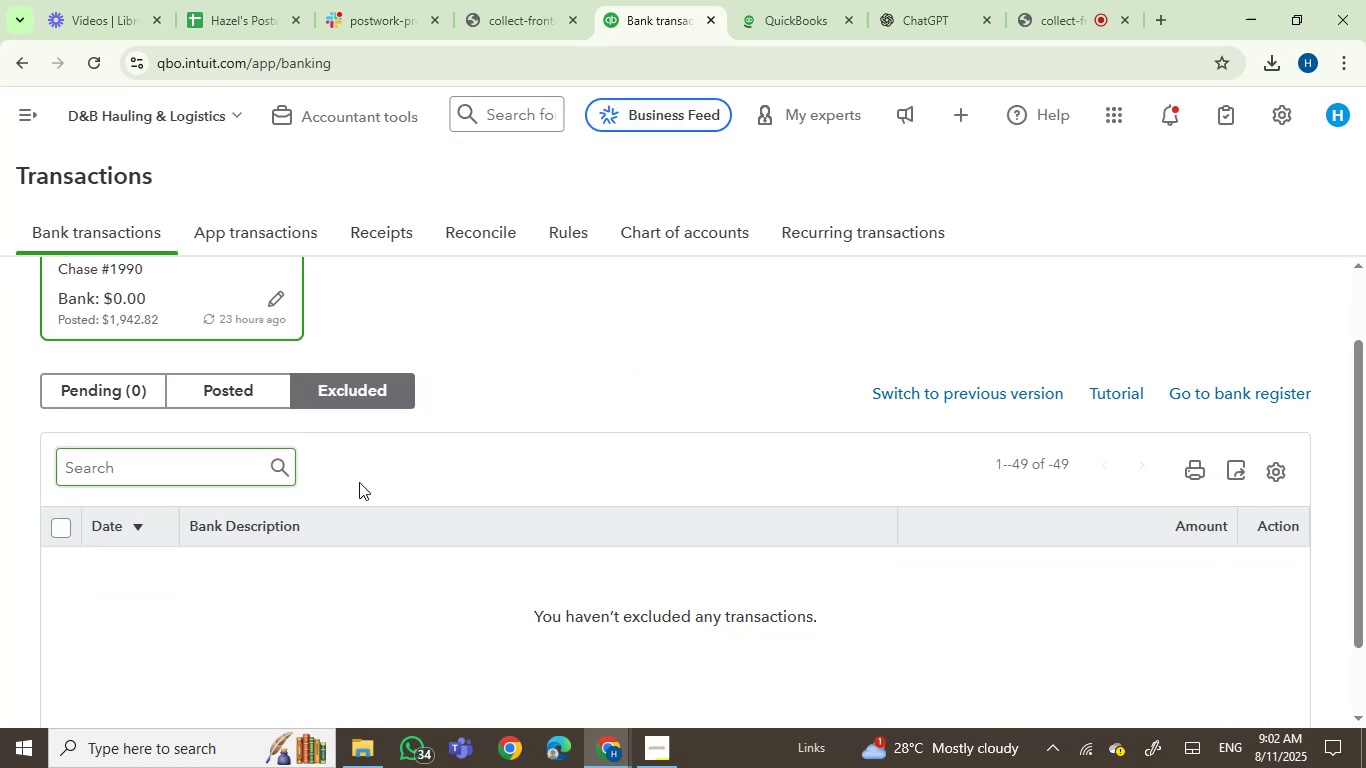 
left_click([251, 414])
 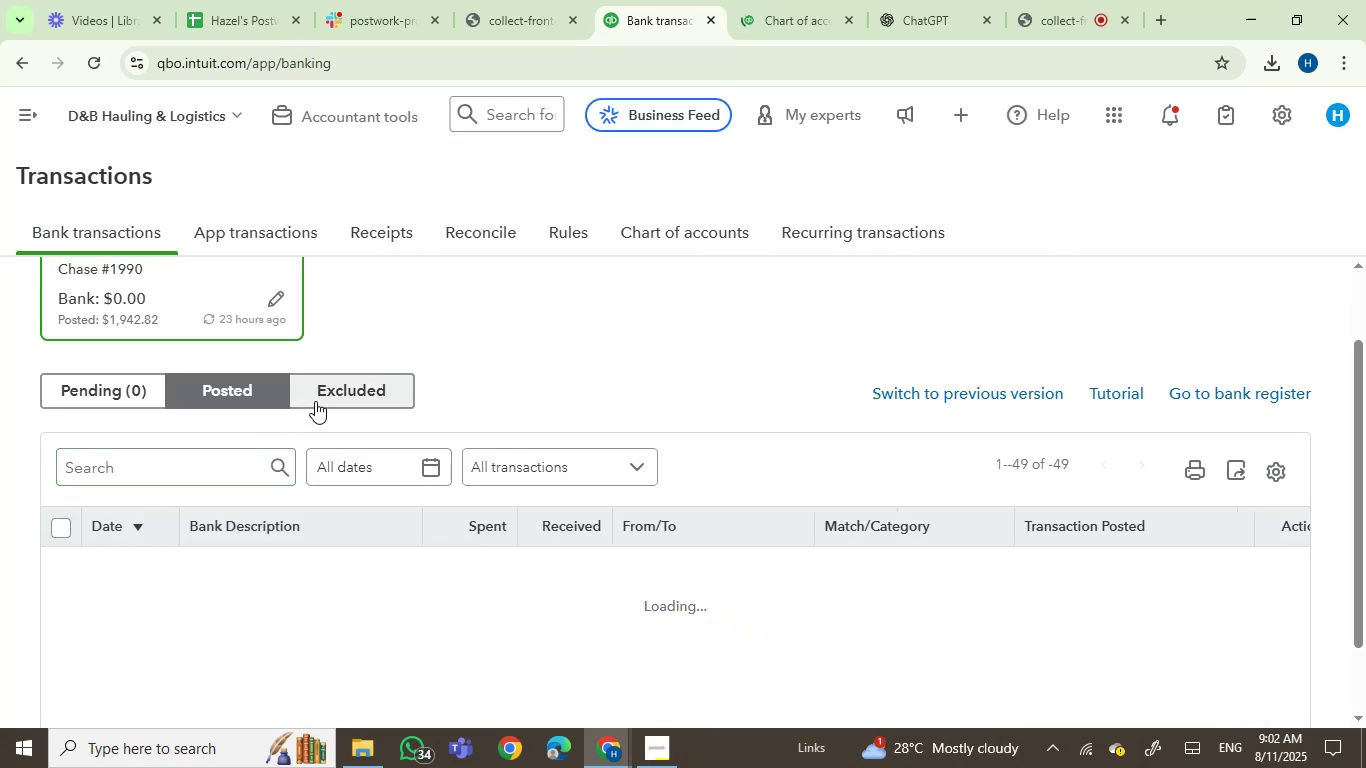 
left_click([338, 388])
 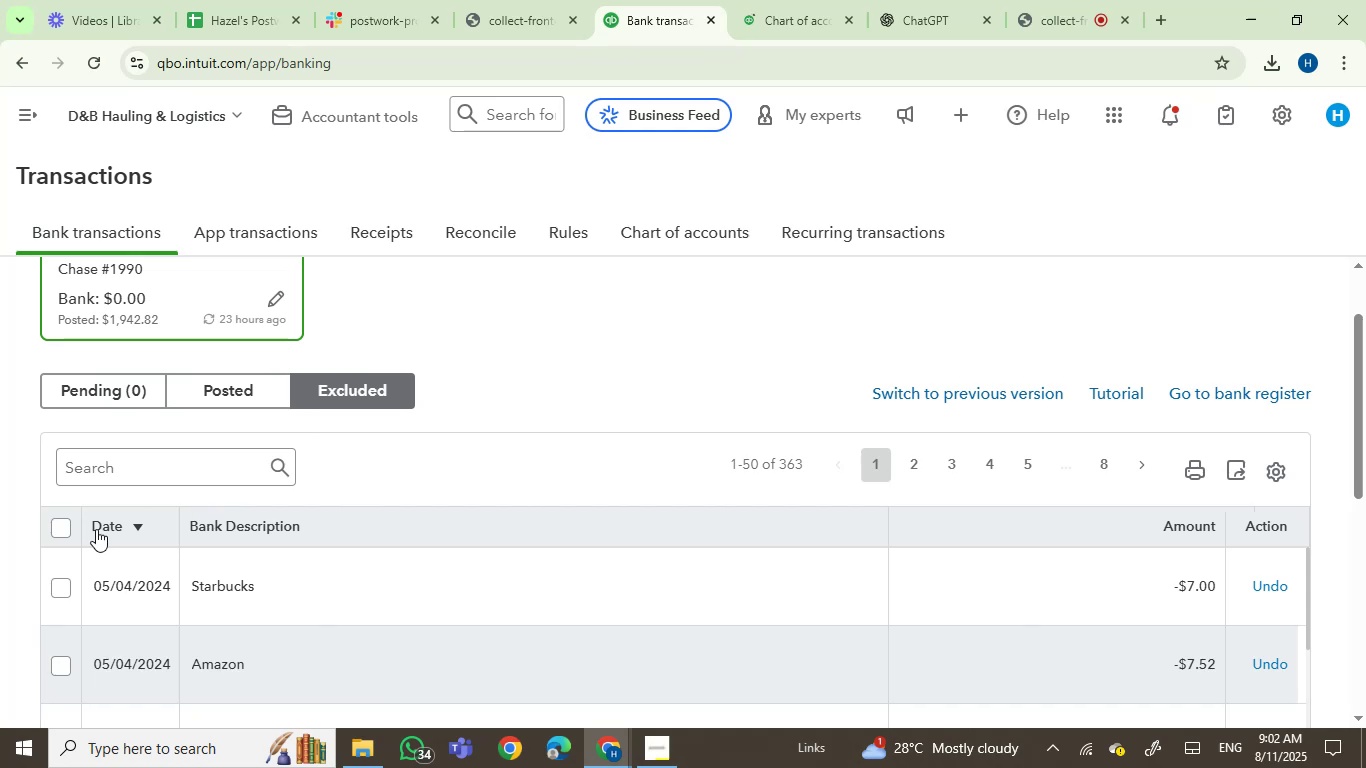 
left_click([58, 528])
 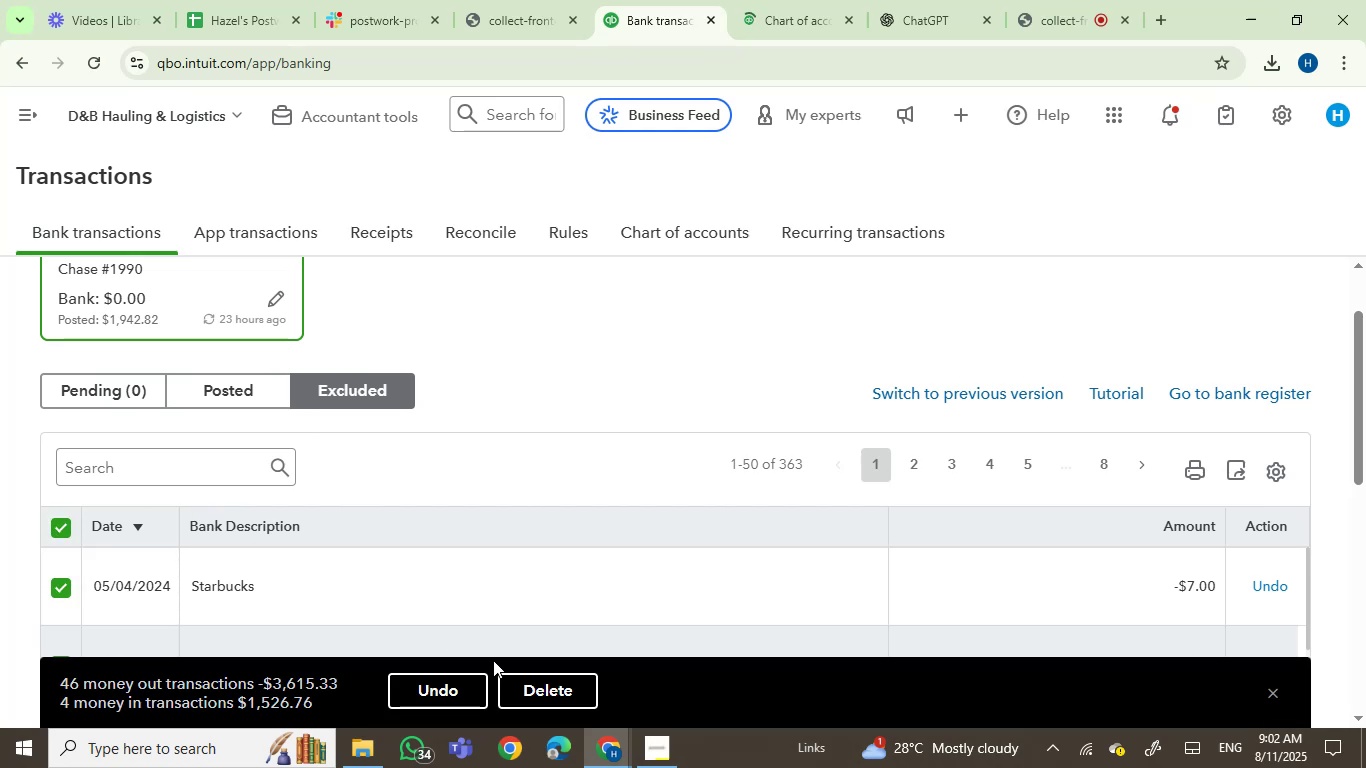 
left_click([536, 680])
 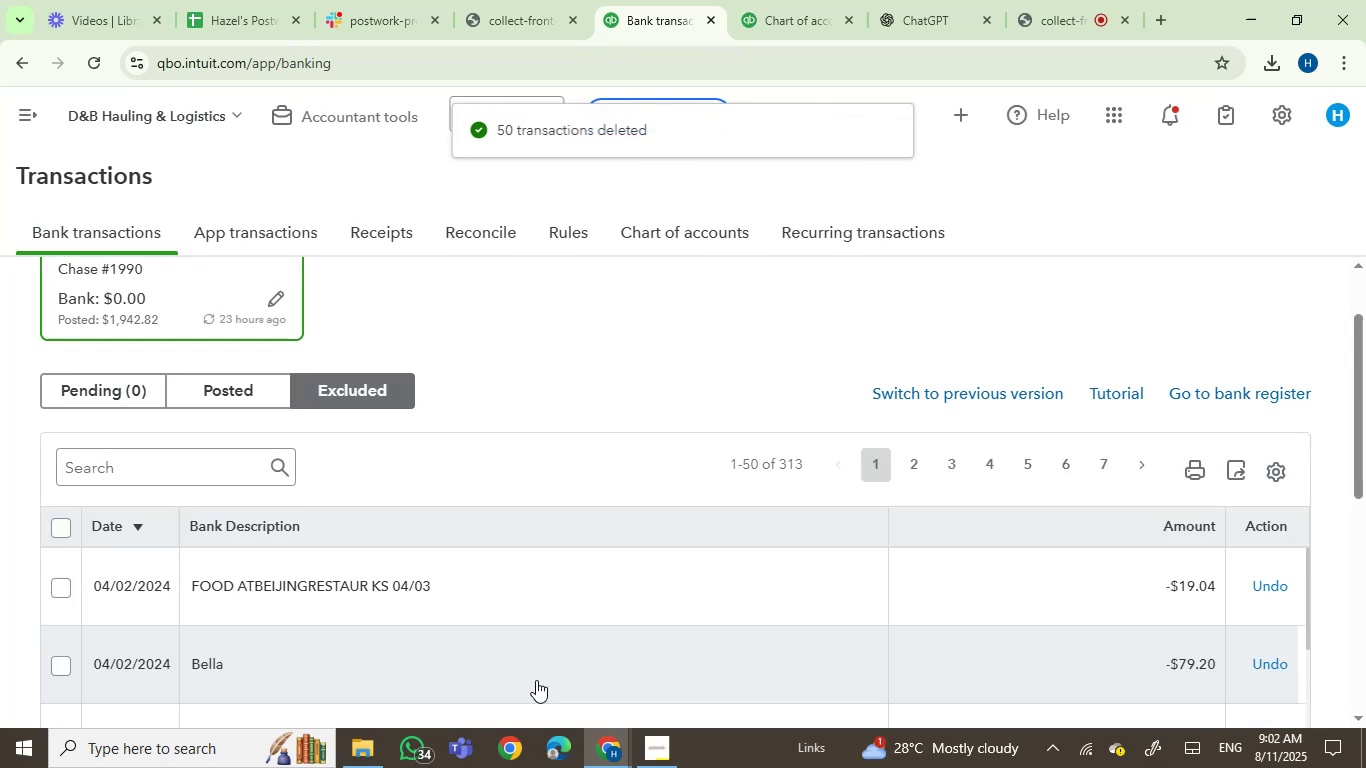 
wait(5.48)
 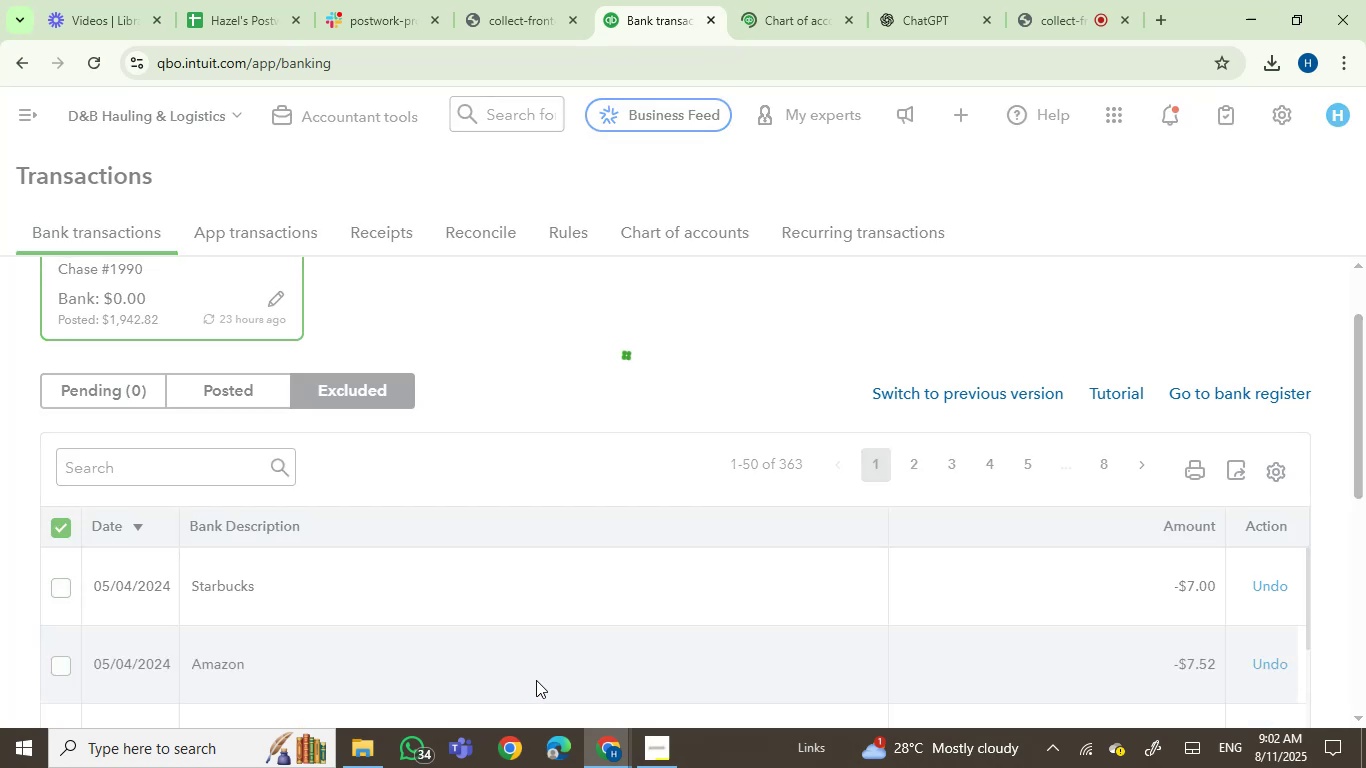 
left_click([64, 534])
 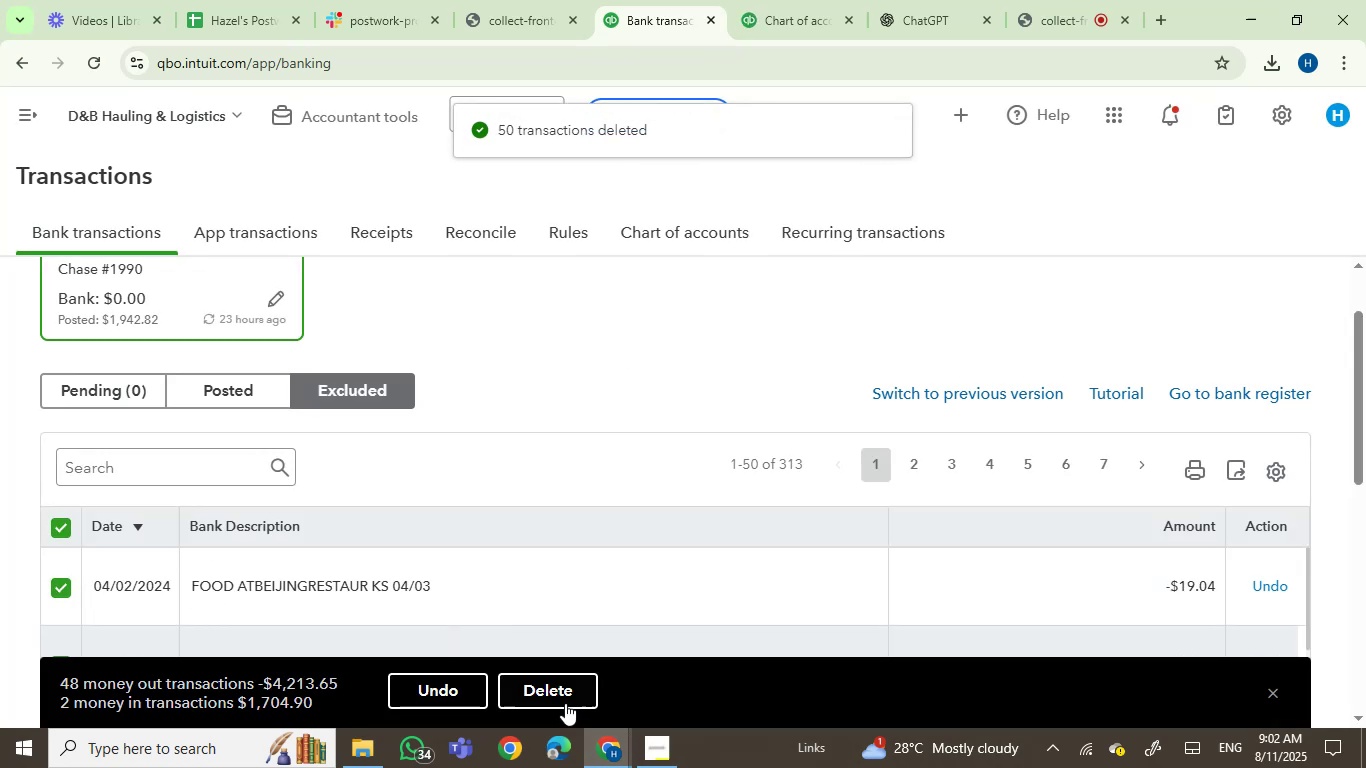 
left_click([565, 699])
 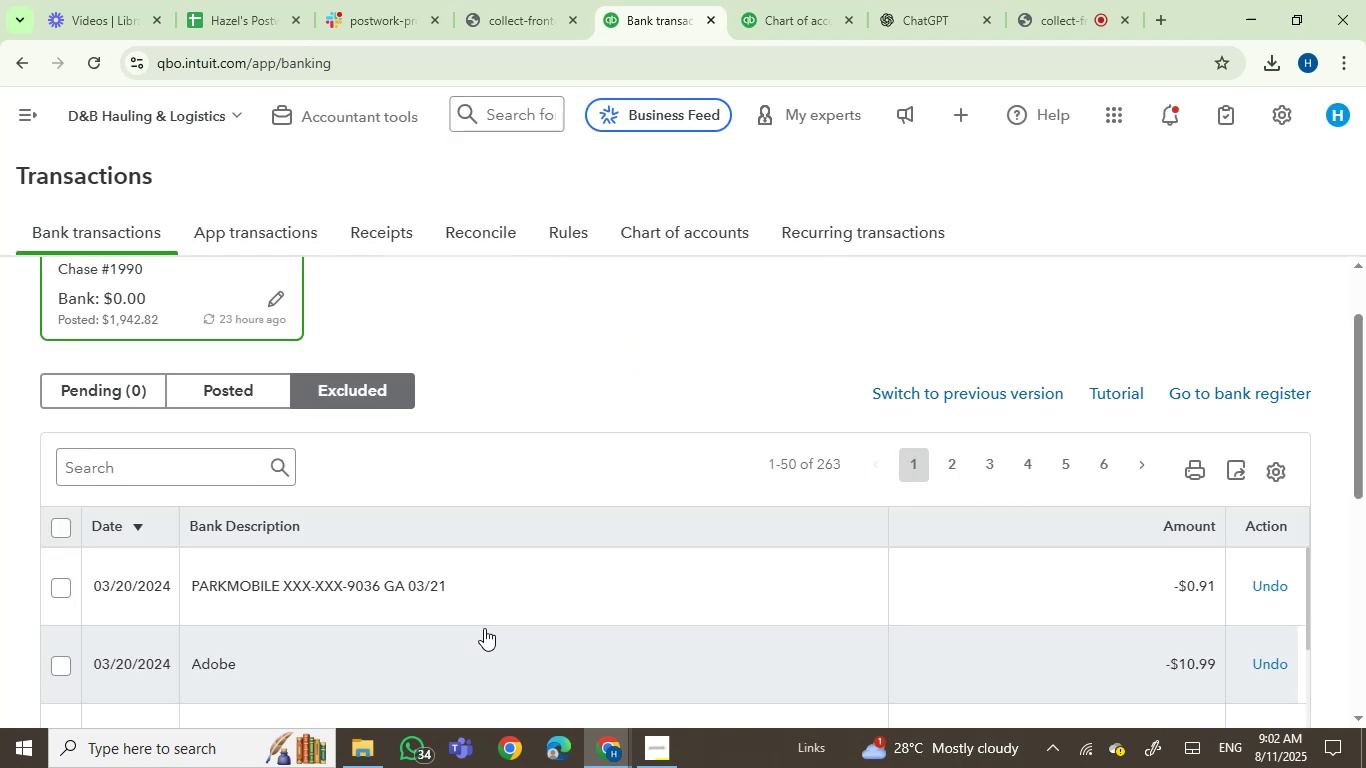 
left_click([64, 528])
 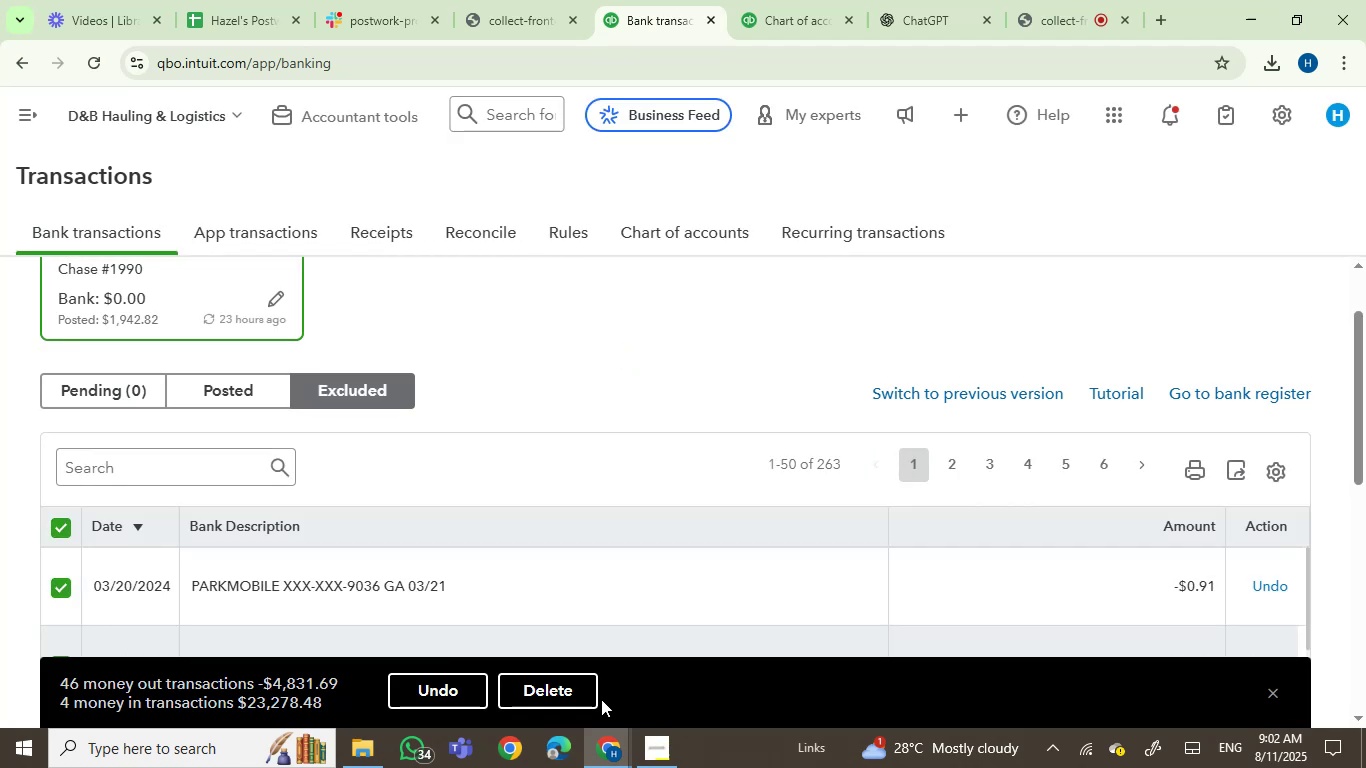 
left_click([559, 693])
 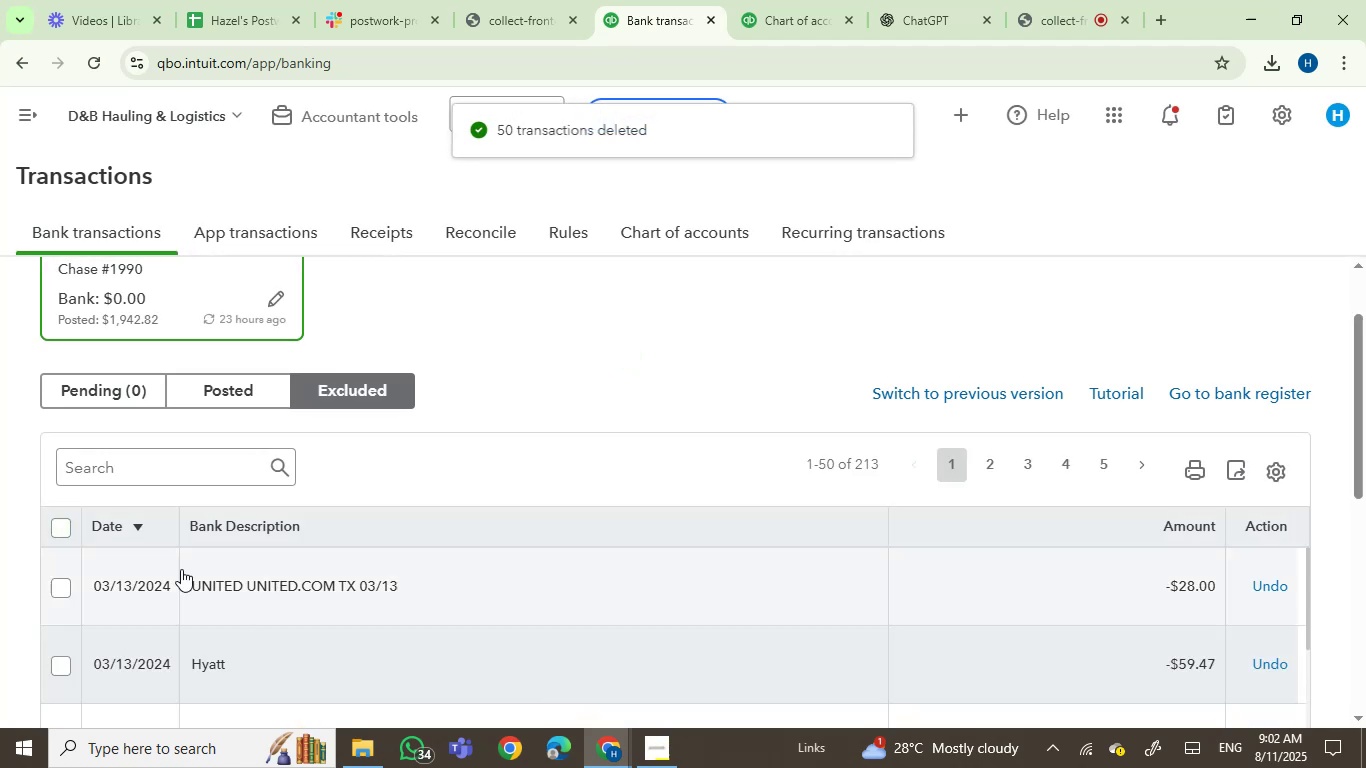 
left_click([64, 535])
 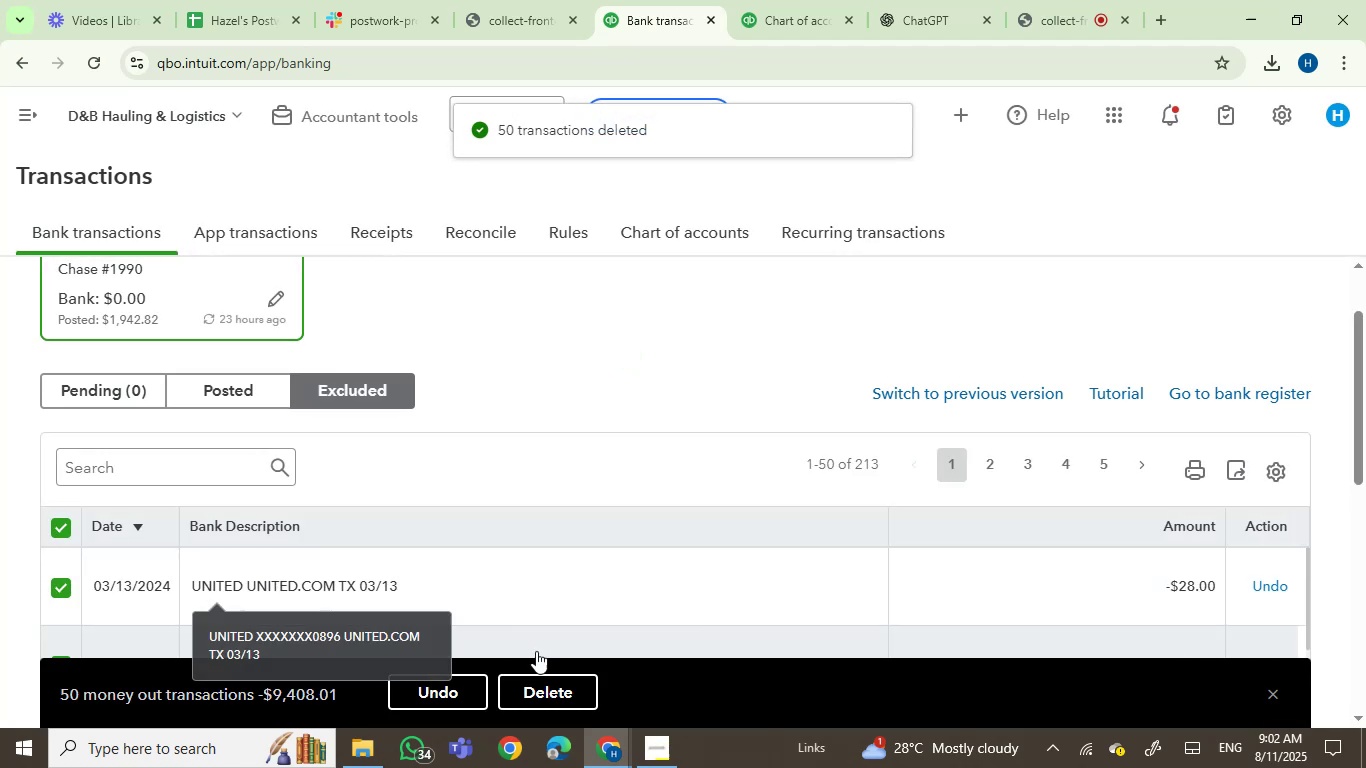 
left_click([558, 703])
 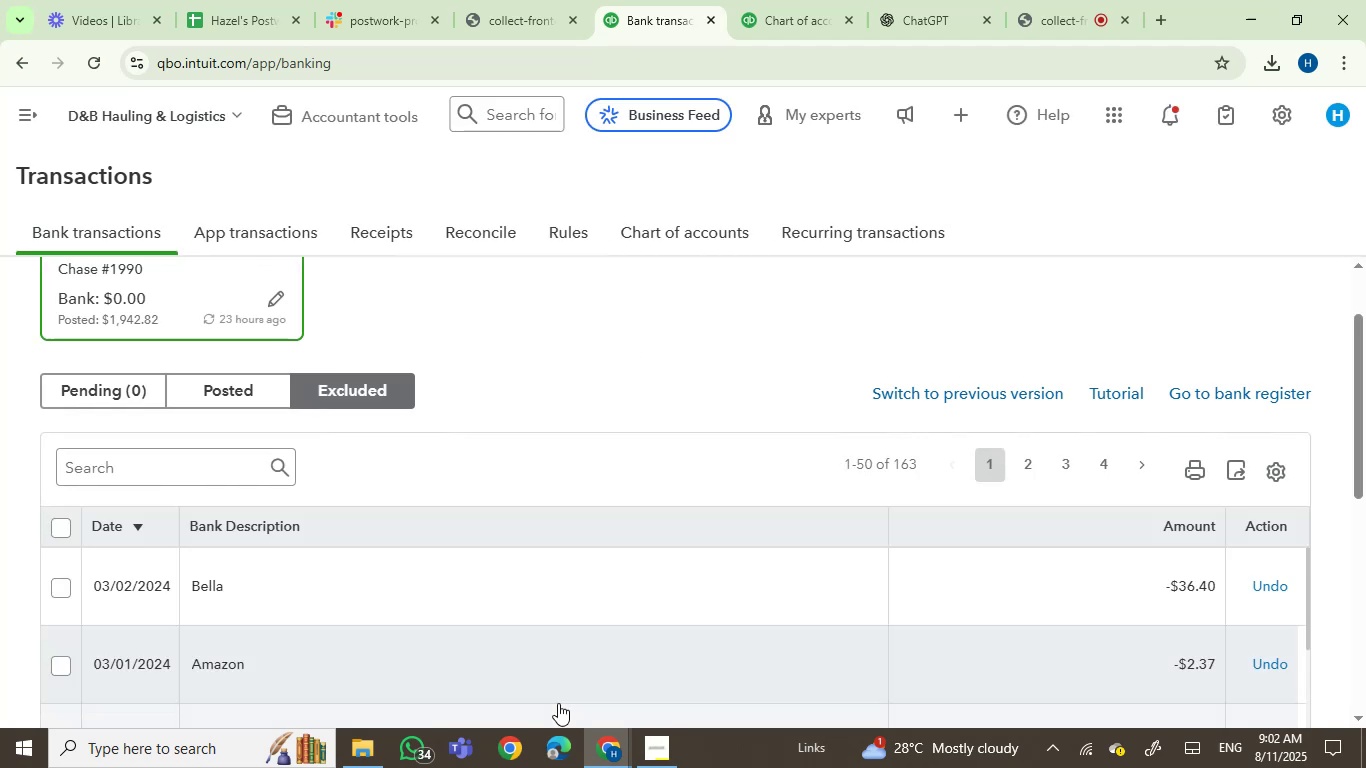 
left_click([61, 530])
 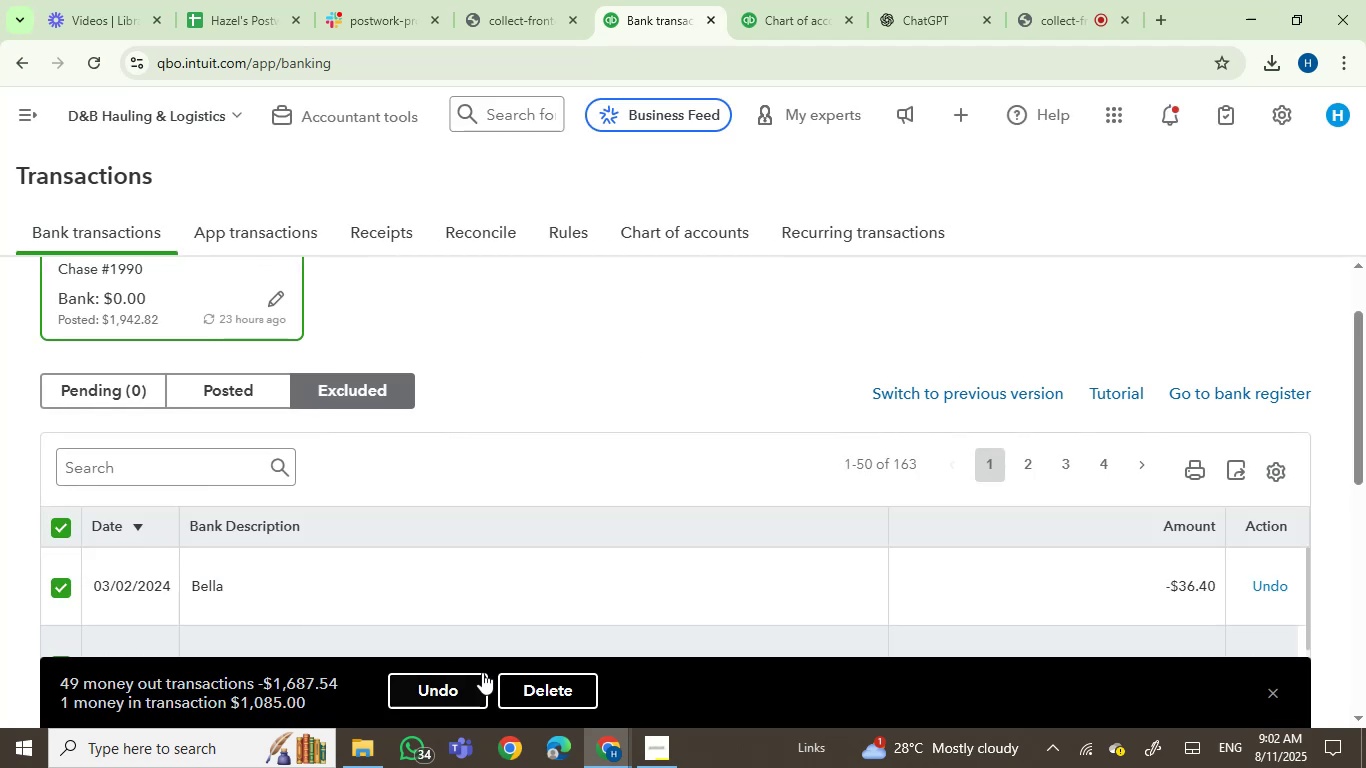 
left_click([533, 682])
 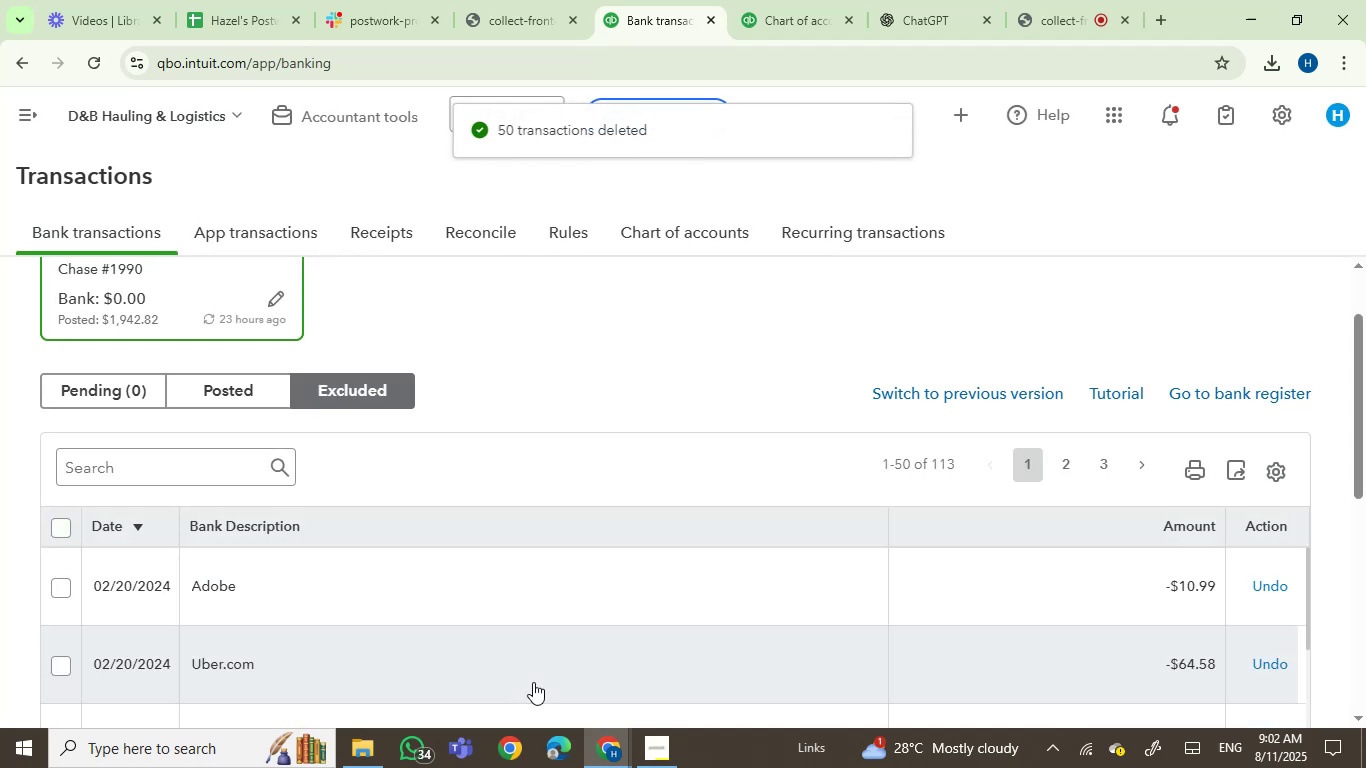 
left_click([63, 531])
 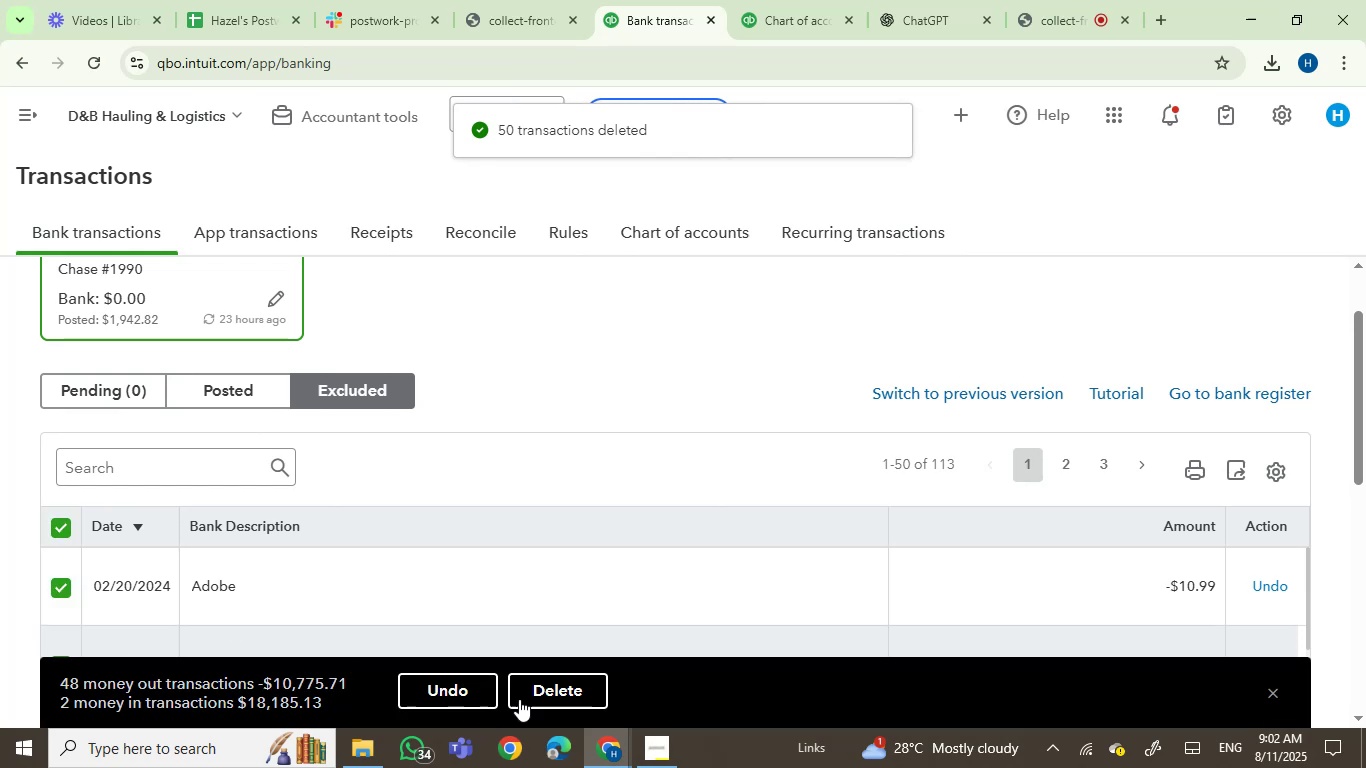 
left_click([543, 682])
 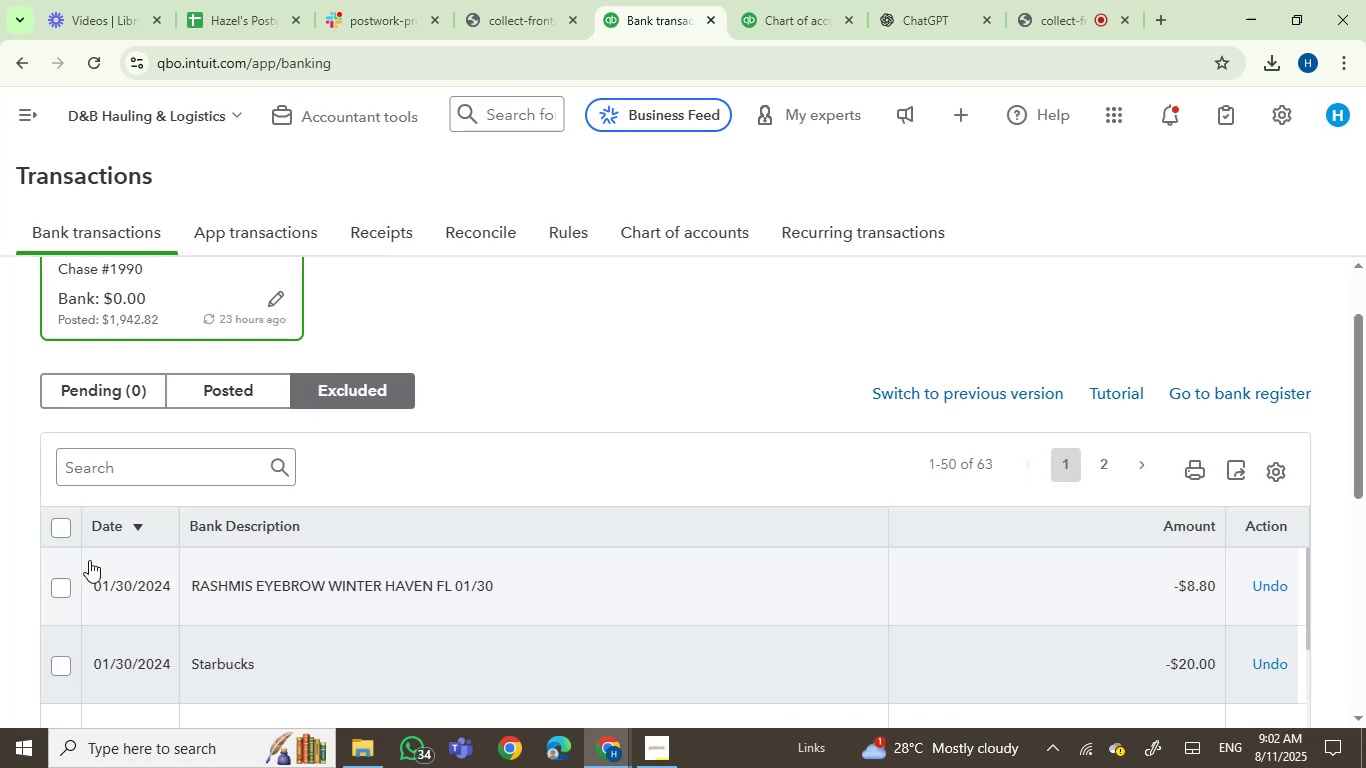 
left_click([56, 528])
 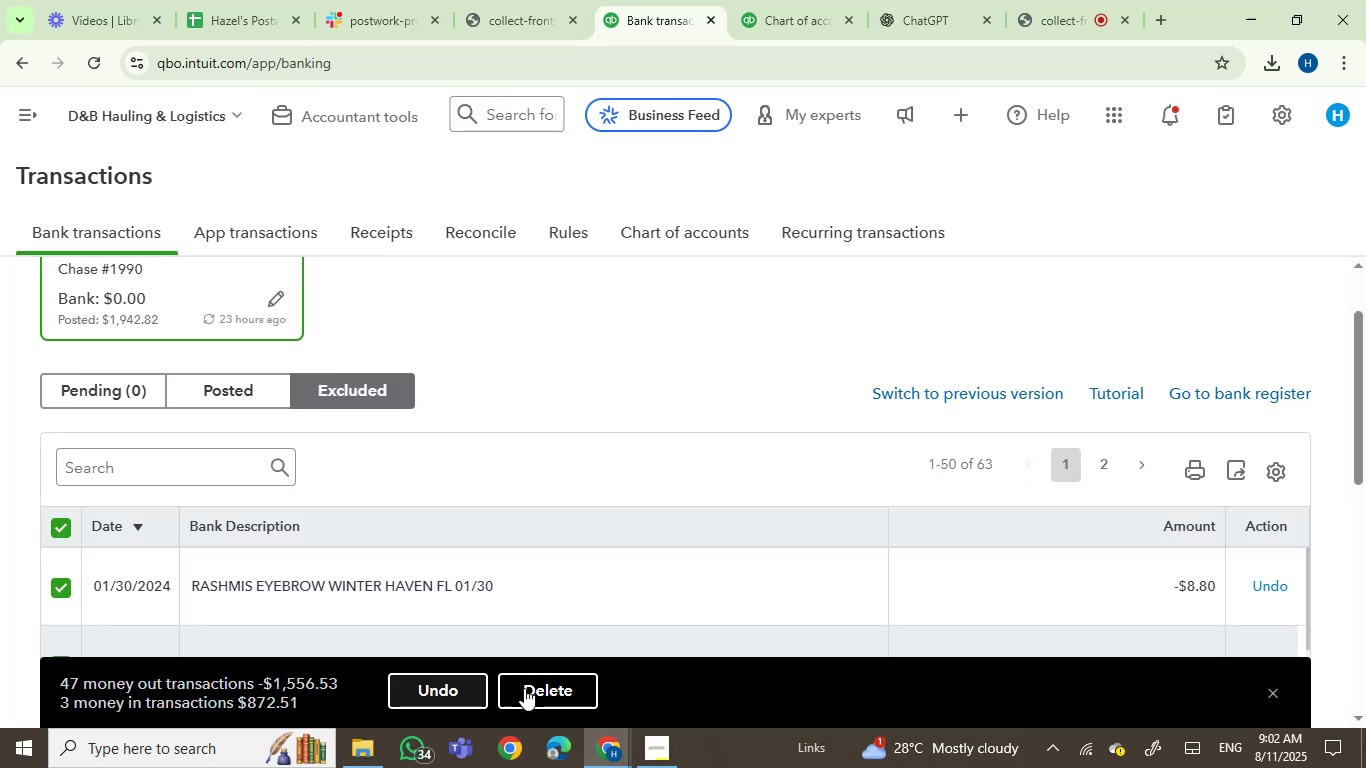 
left_click([530, 689])
 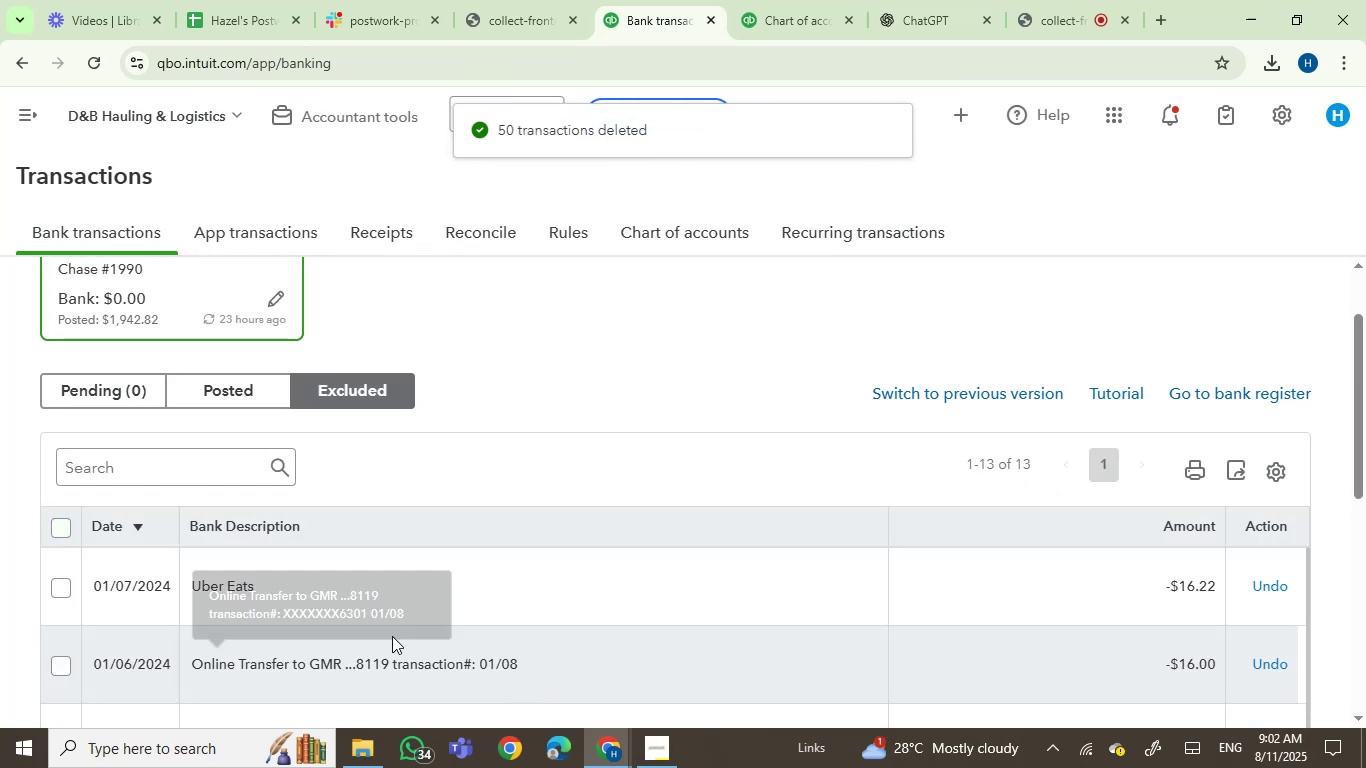 
left_click([54, 531])
 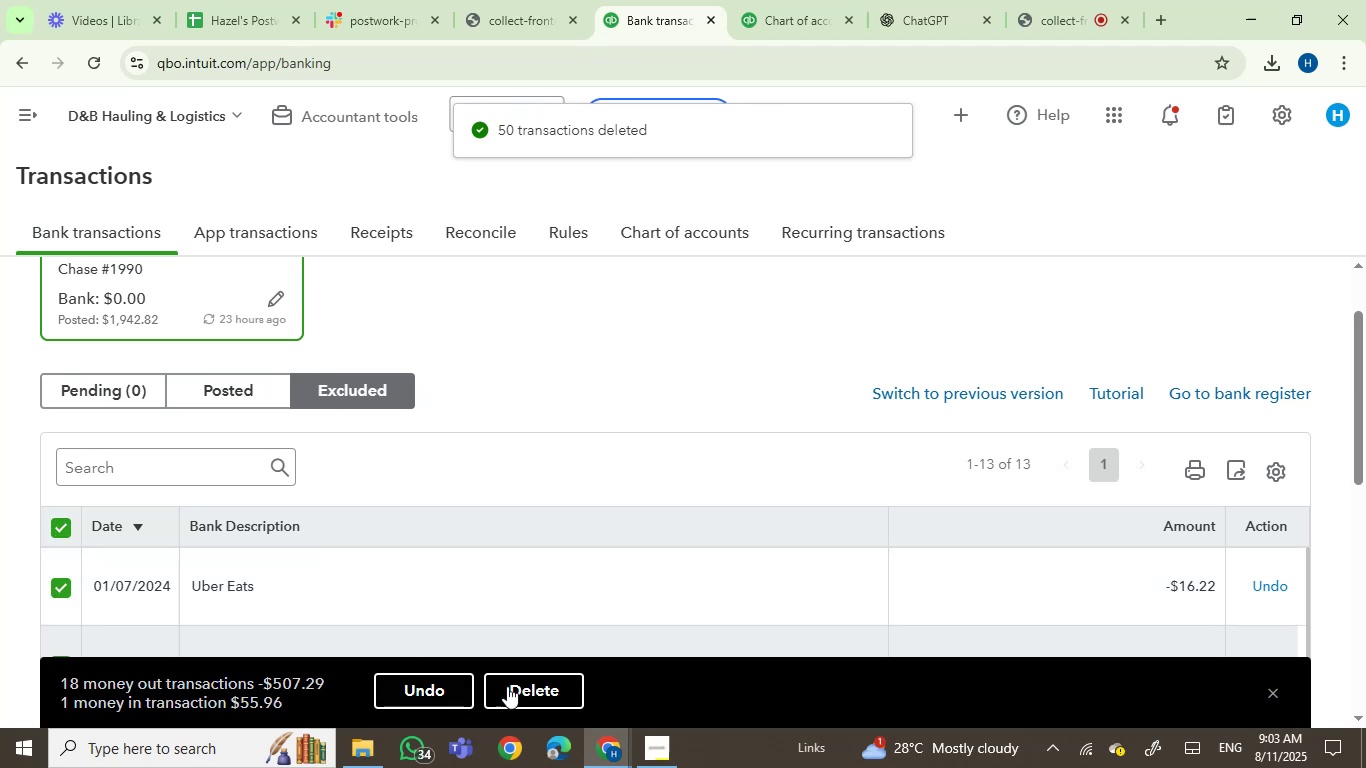 
left_click([549, 688])
 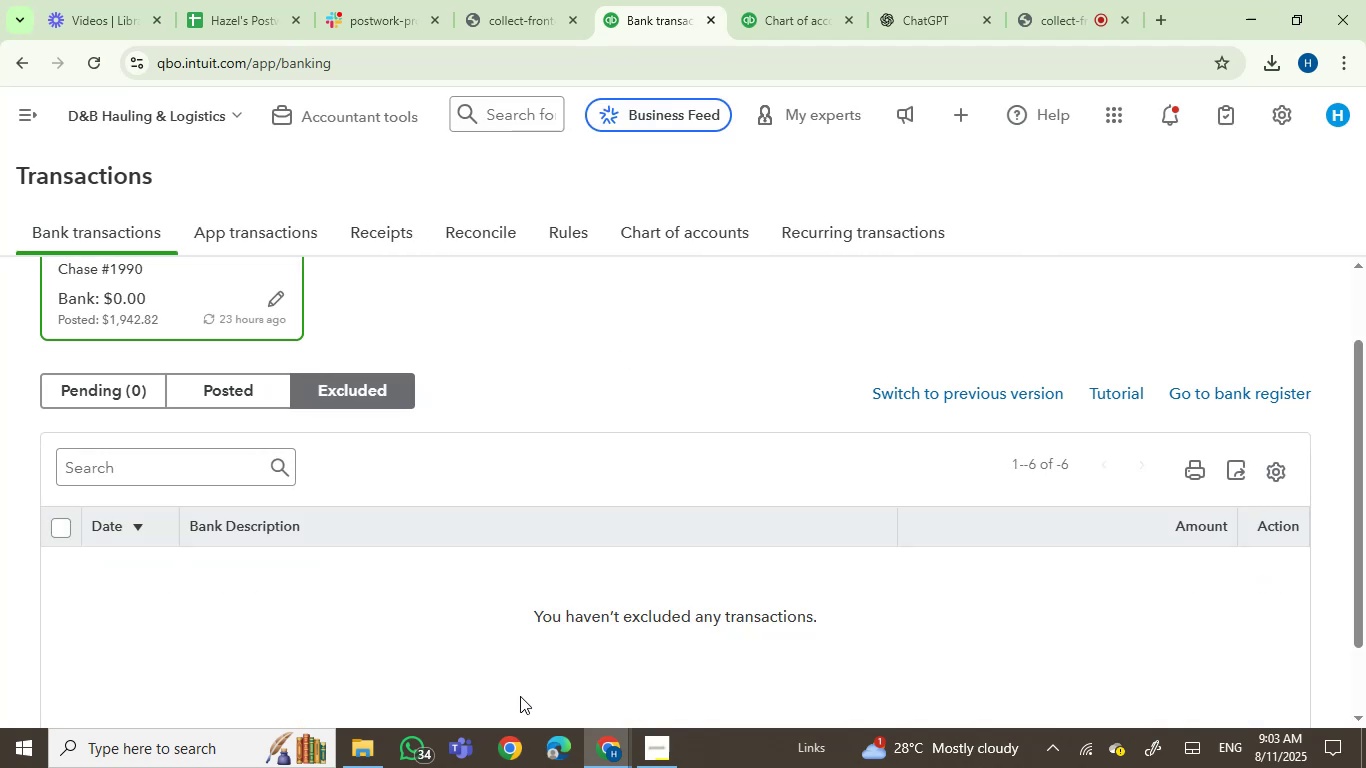 
wait(7.1)
 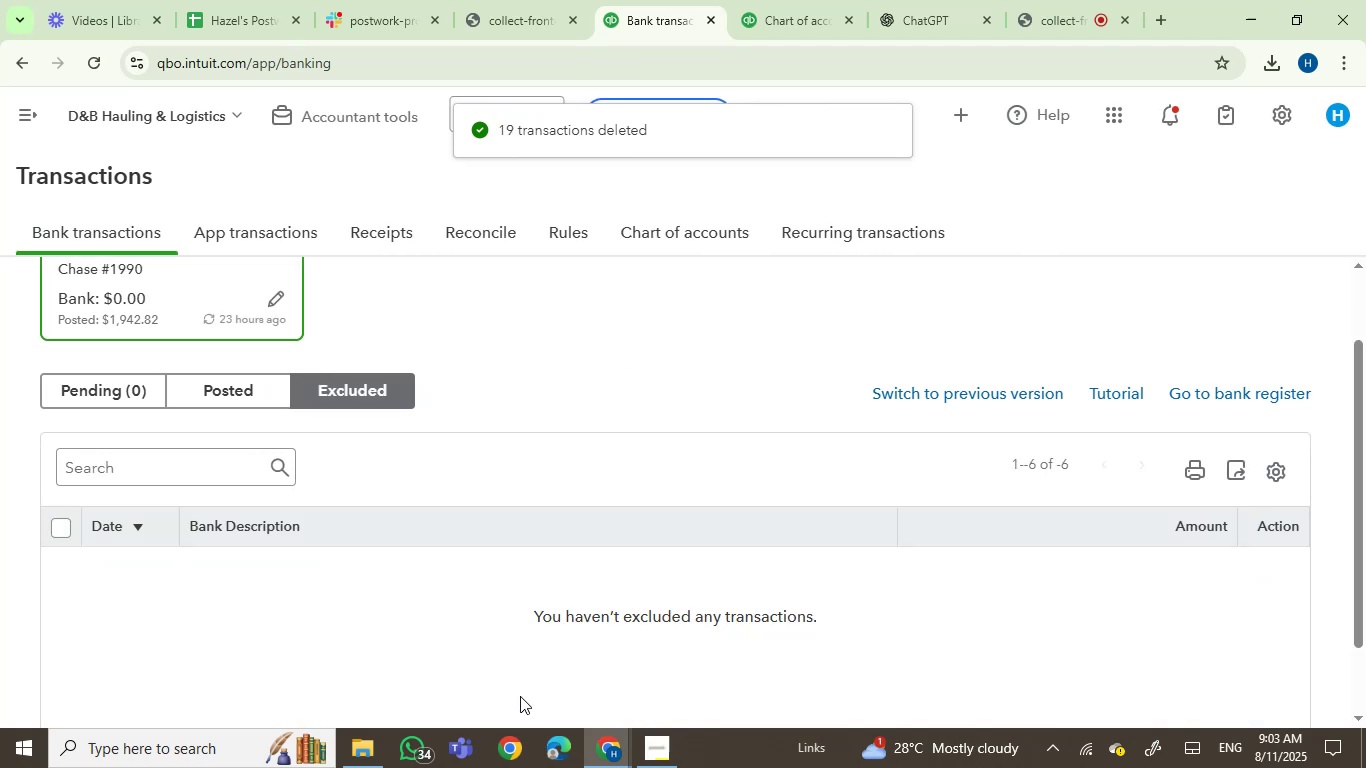 
scroll: coordinate [520, 696], scroll_direction: up, amount: 2.0
 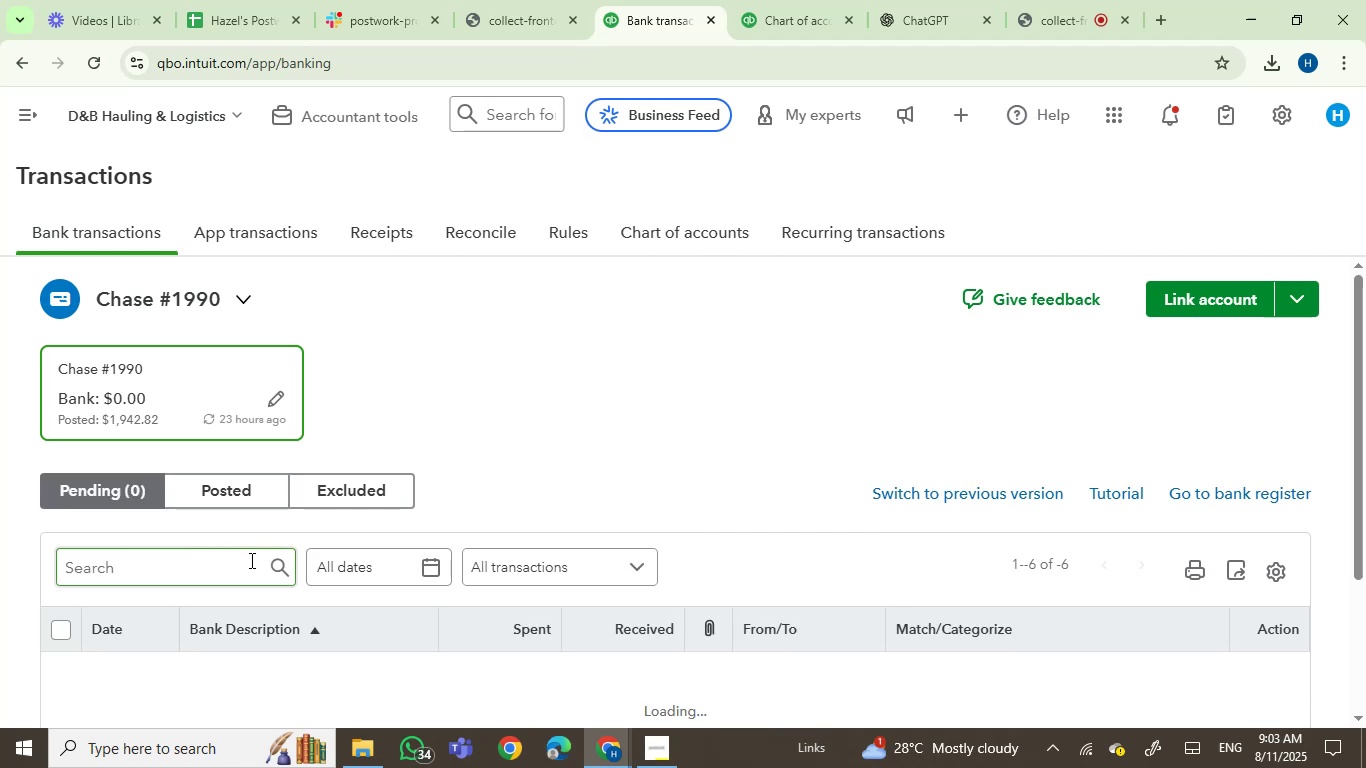 
left_click([345, 486])
 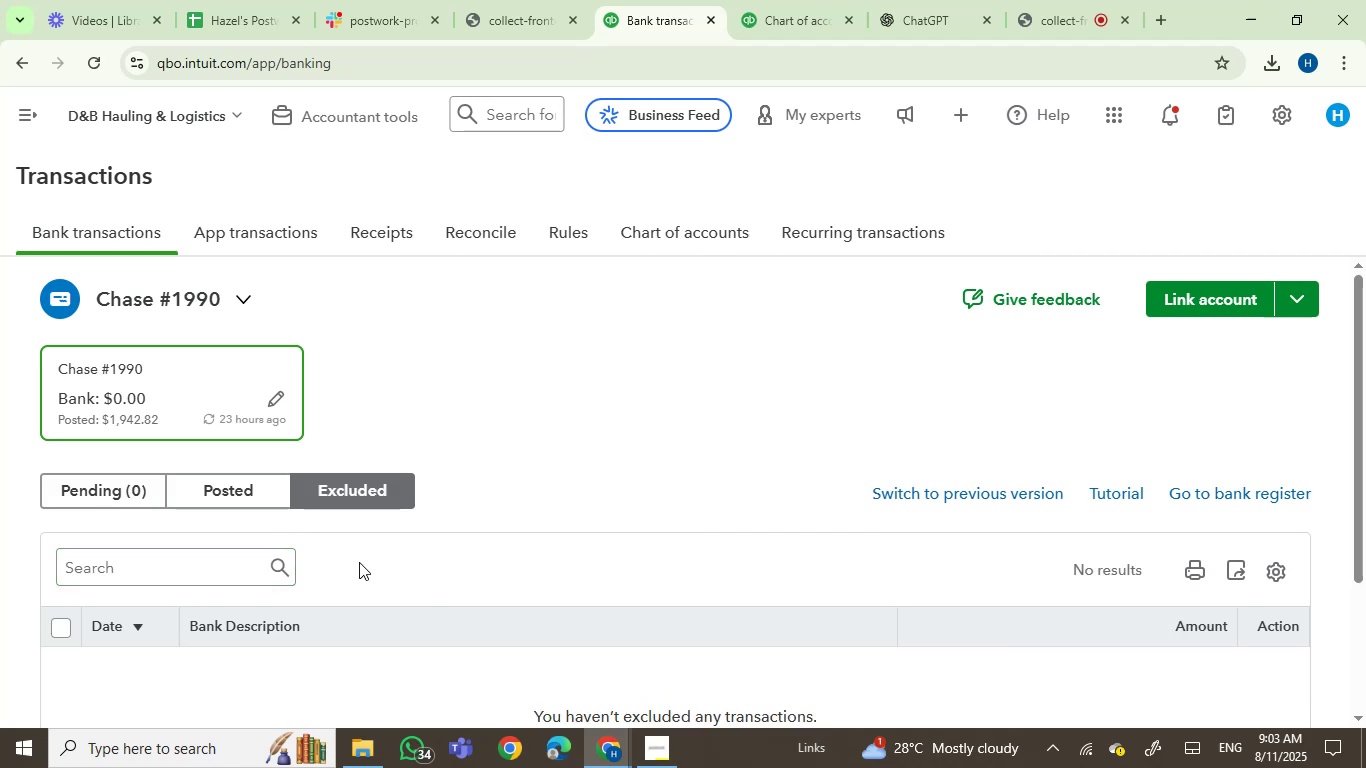 
left_click([191, 477])
 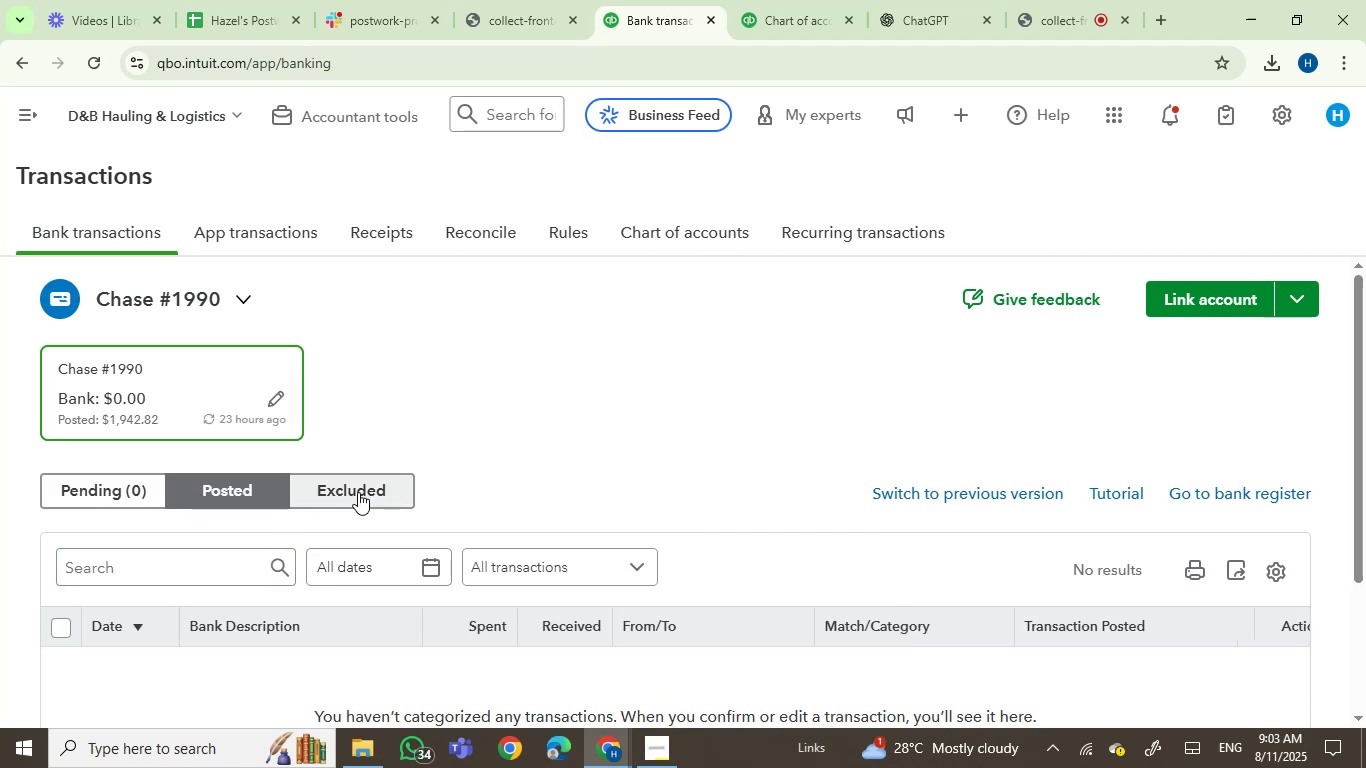 
left_click([373, 487])
 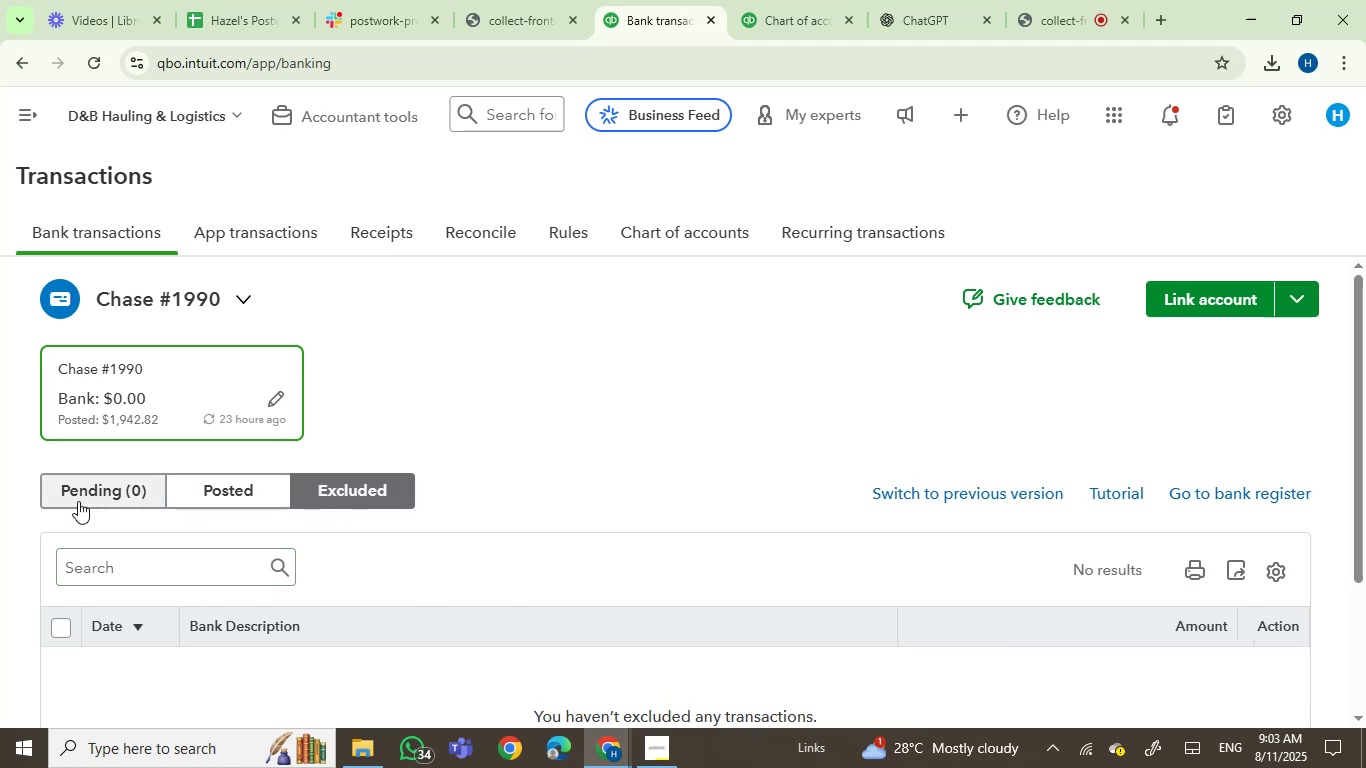 
left_click([78, 499])
 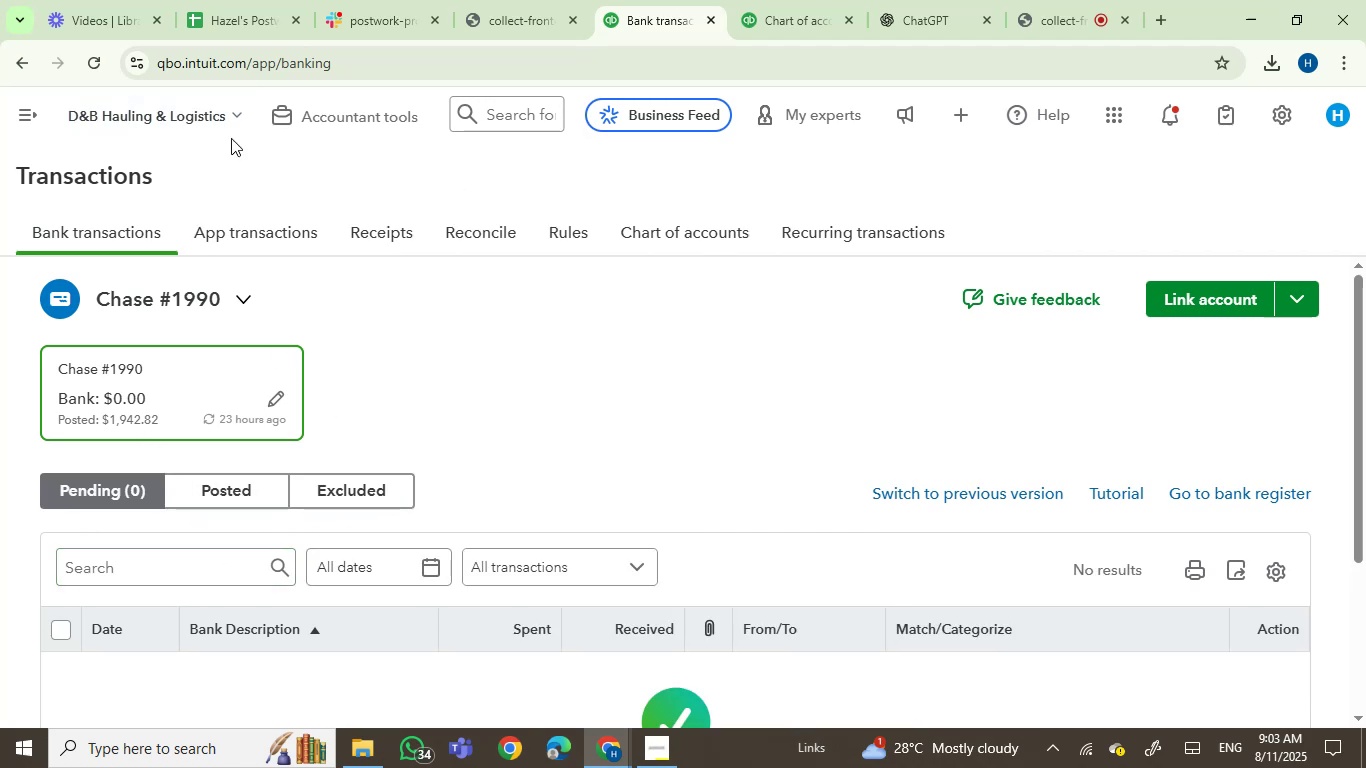 
left_click([19, 126])
 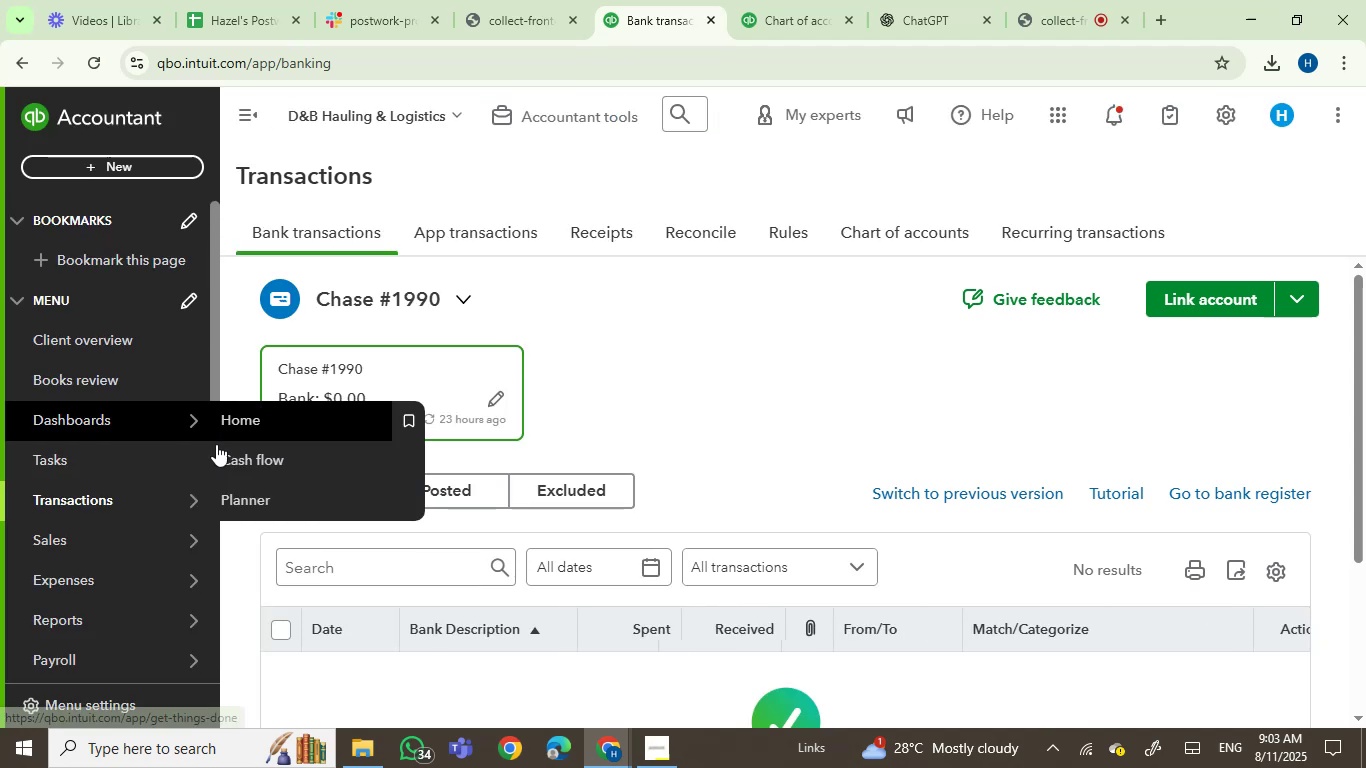 
mouse_move([131, 623])
 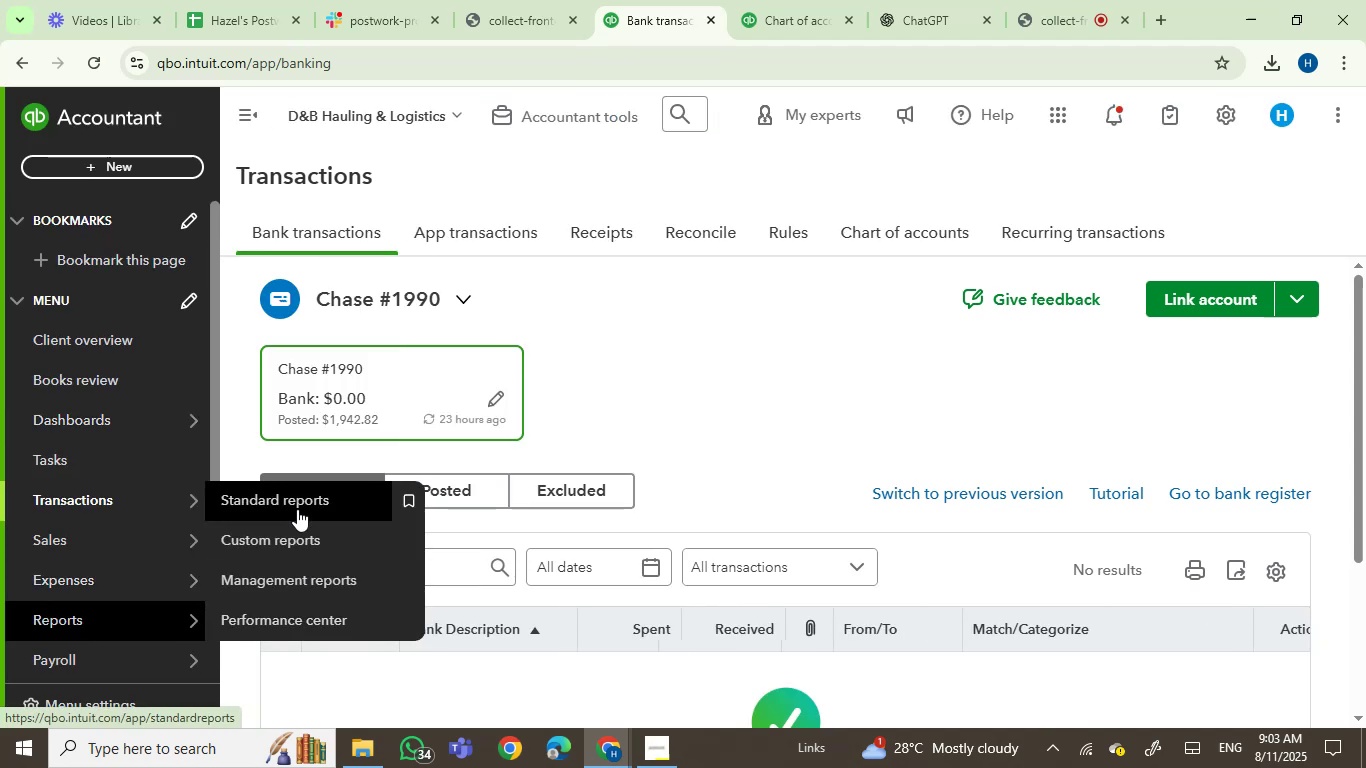 
right_click([297, 509])
 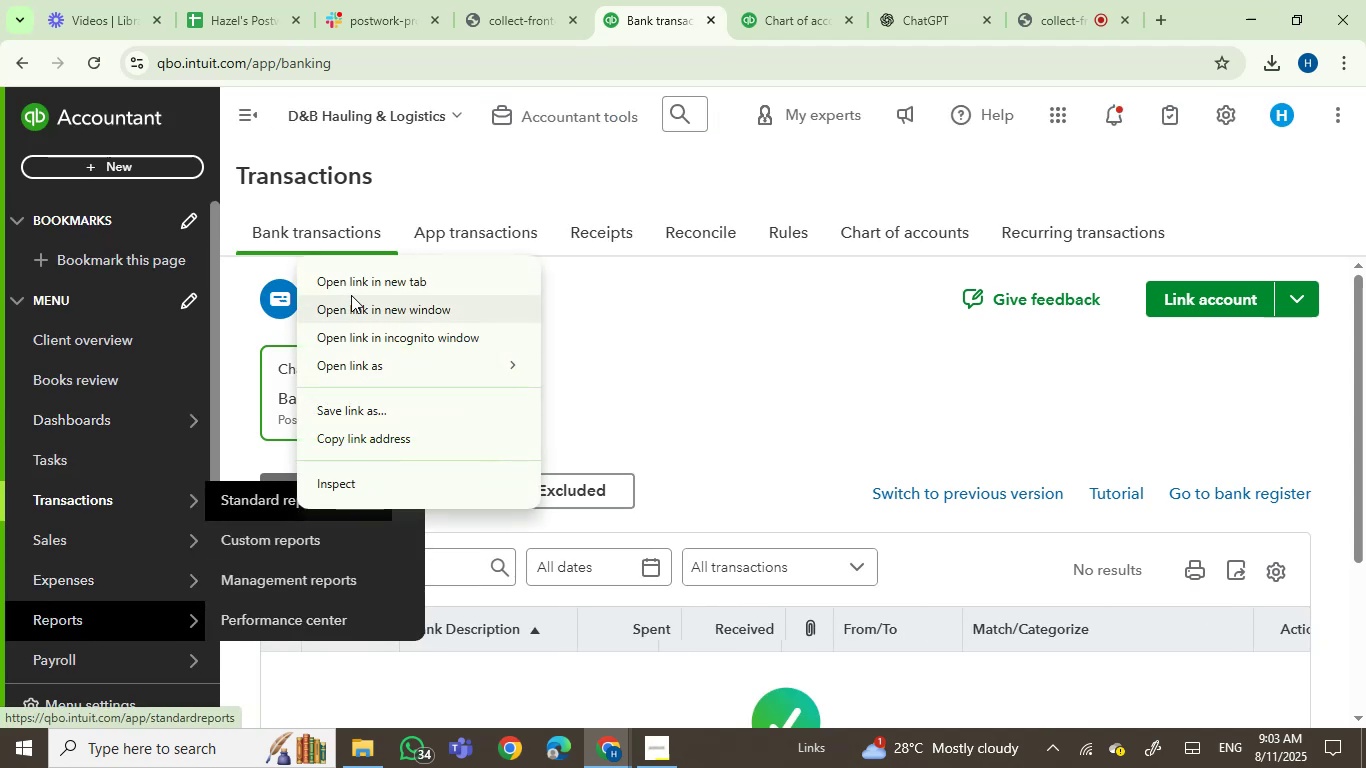 
left_click([362, 286])
 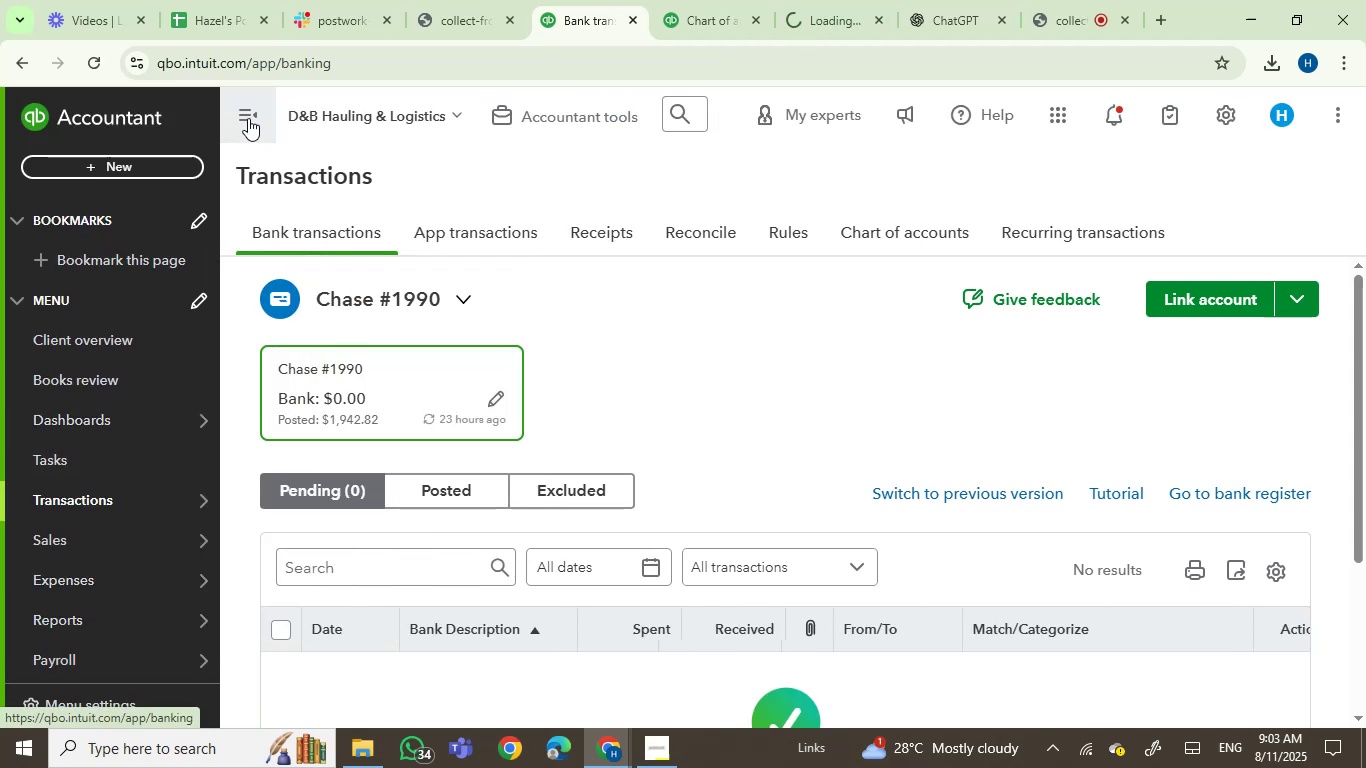 
left_click([245, 114])
 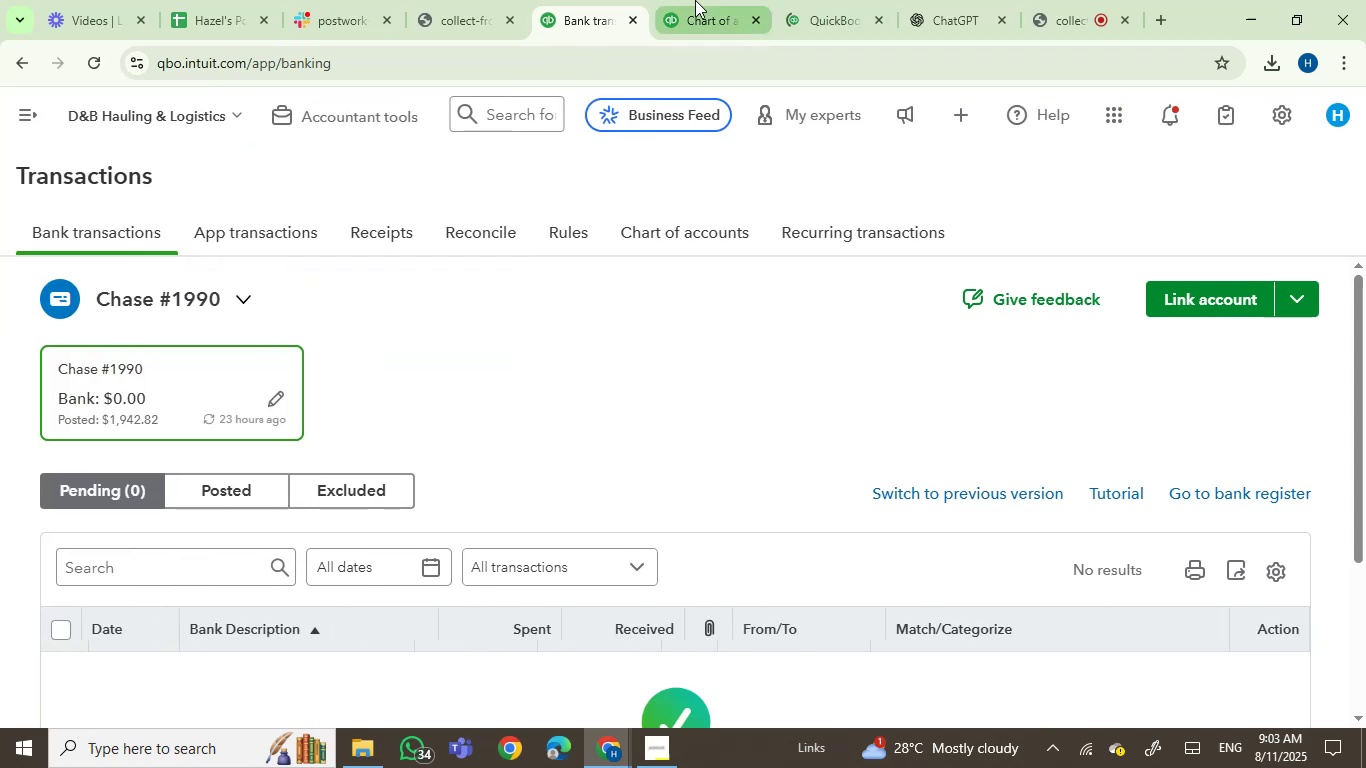 
left_click([695, 0])
 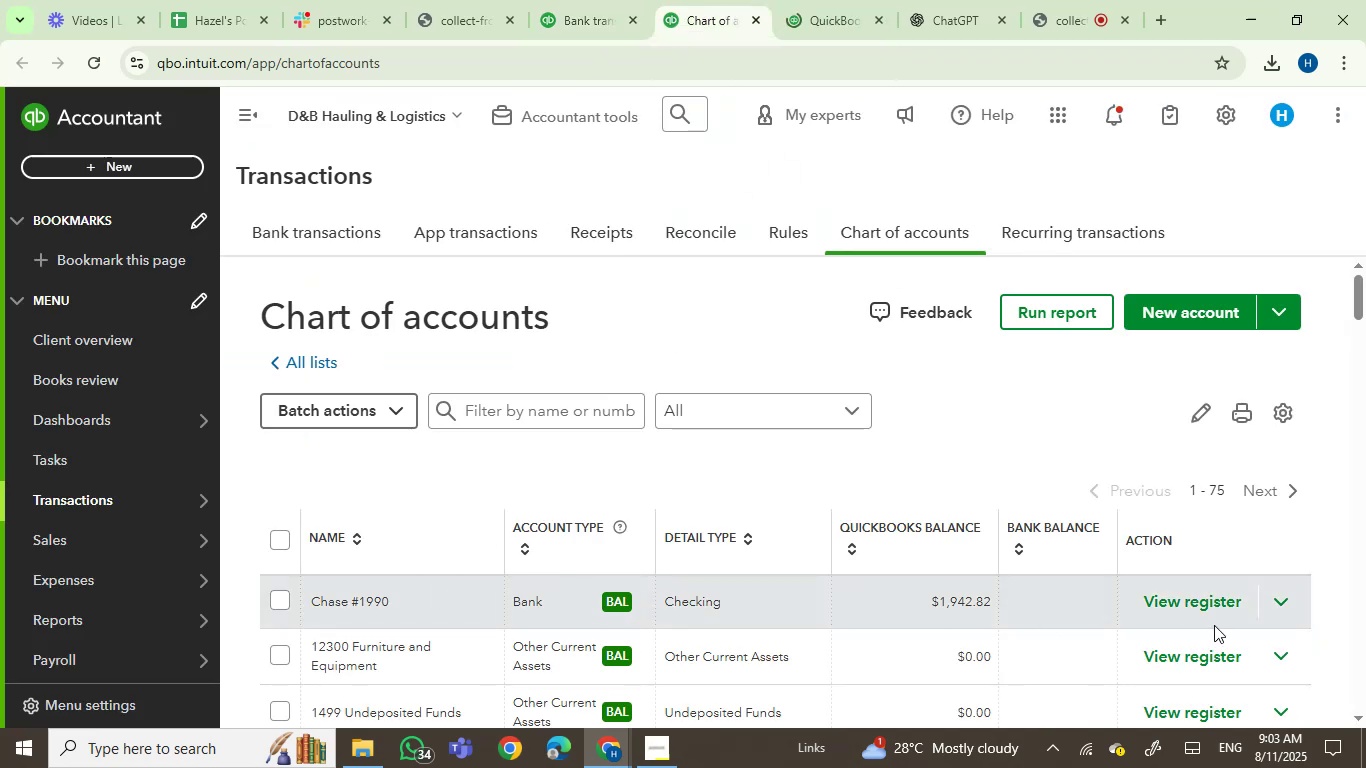 
left_click([1285, 609])
 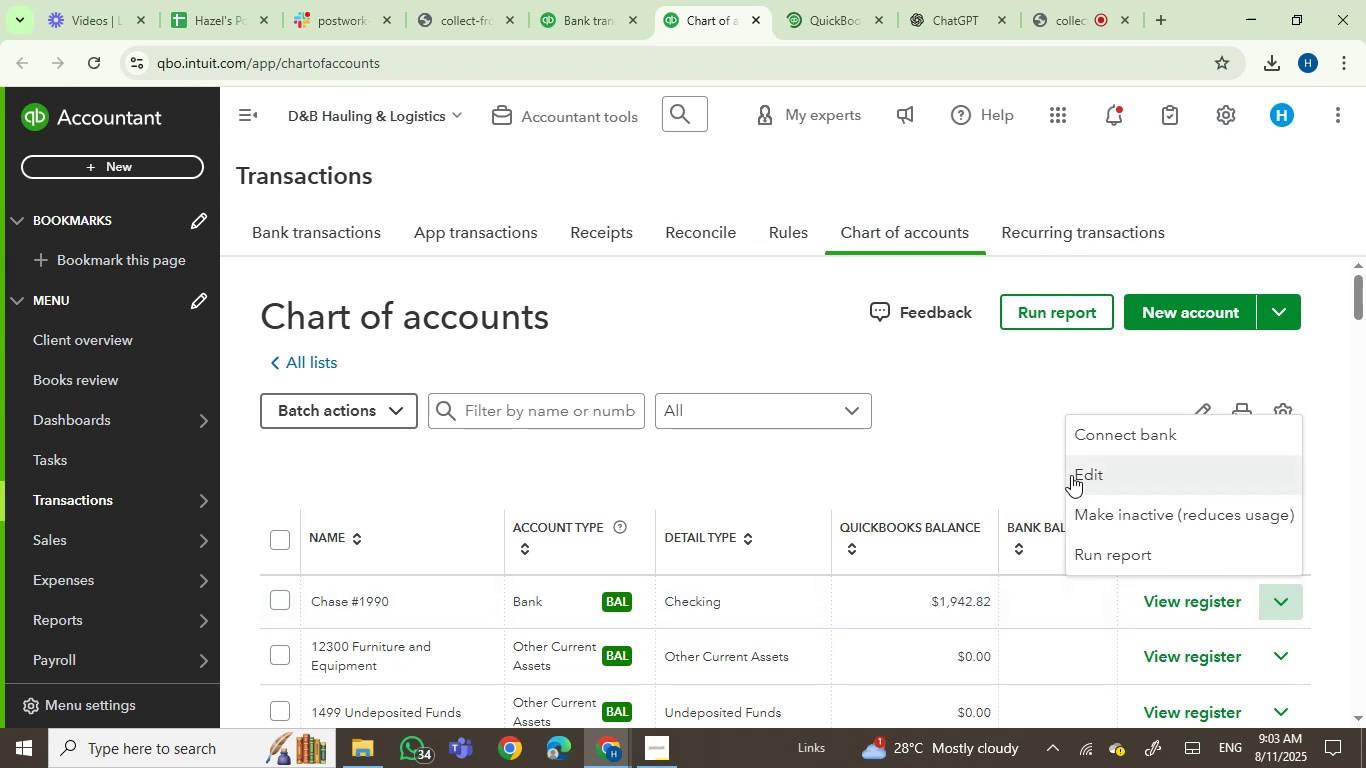 
left_click([1096, 480])
 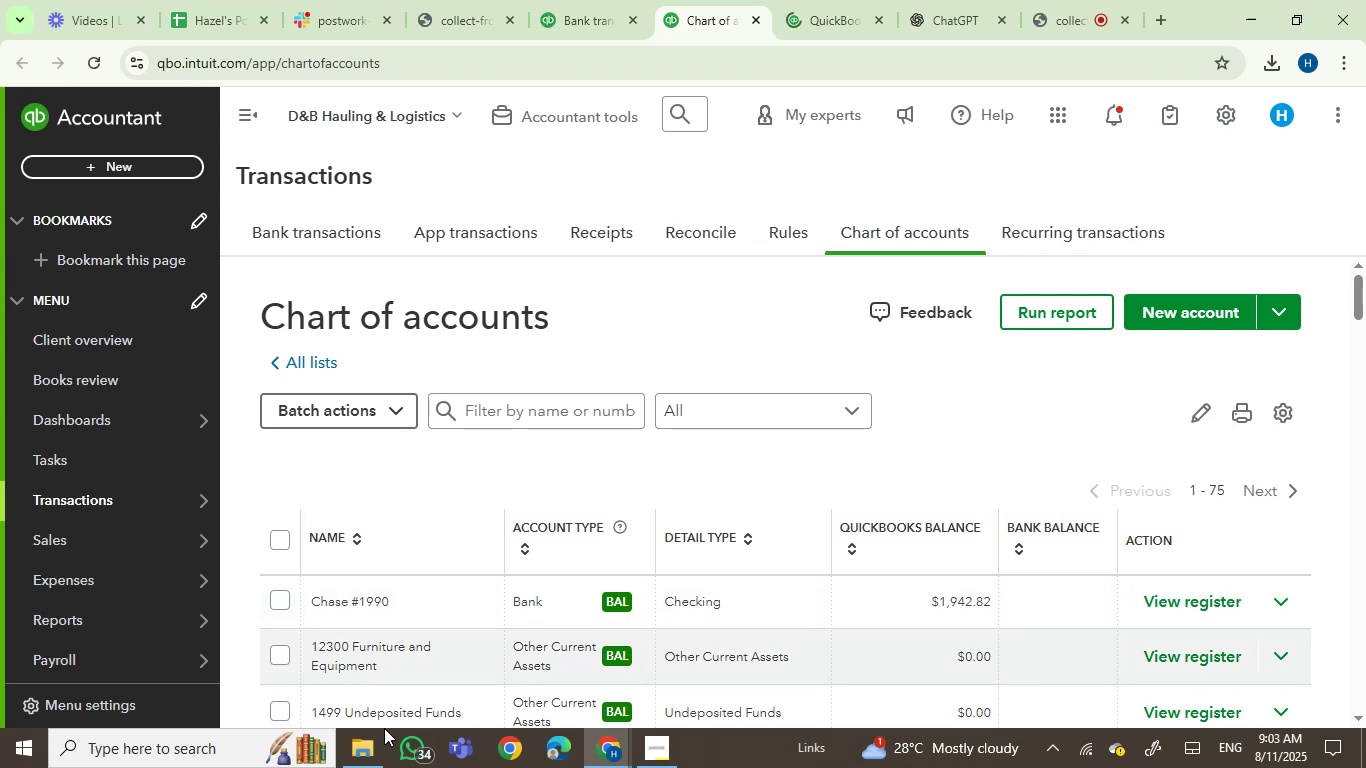 
left_click([356, 760])
 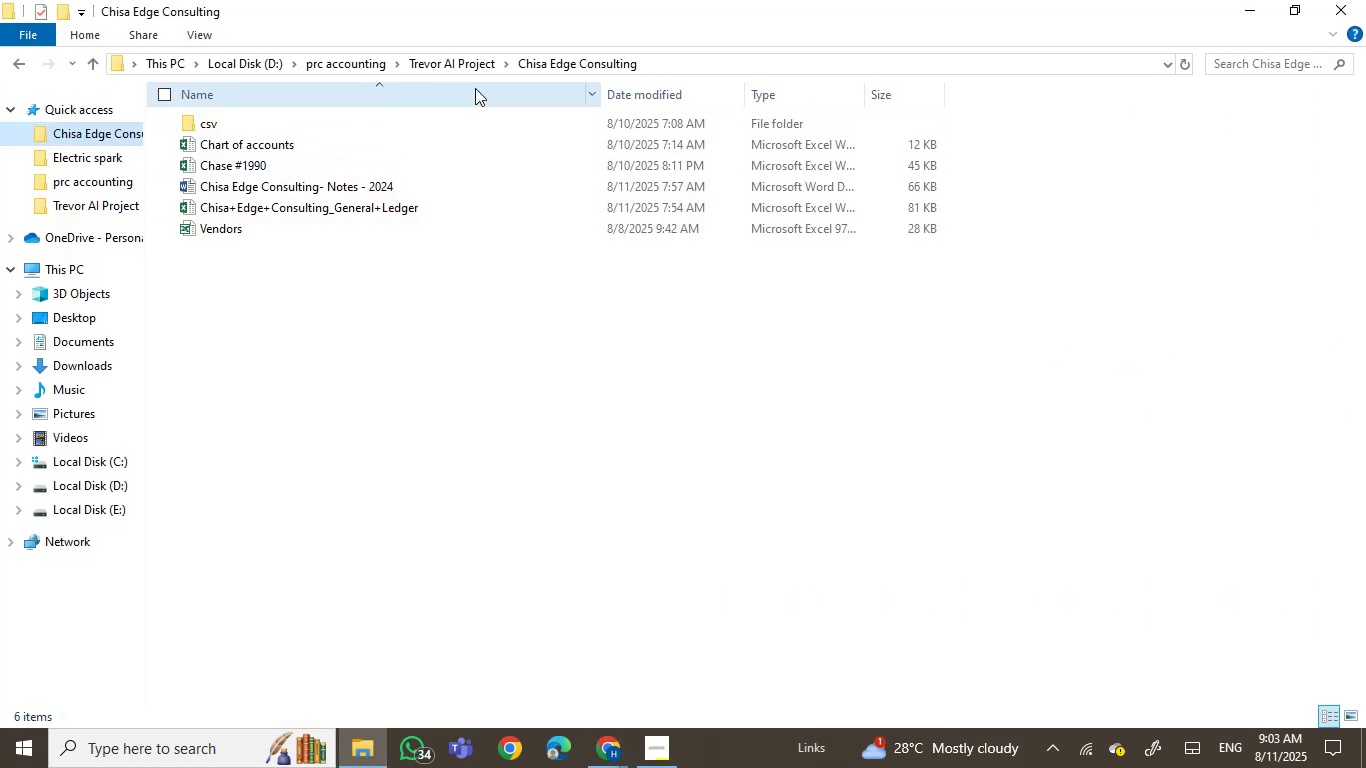 
left_click([480, 62])
 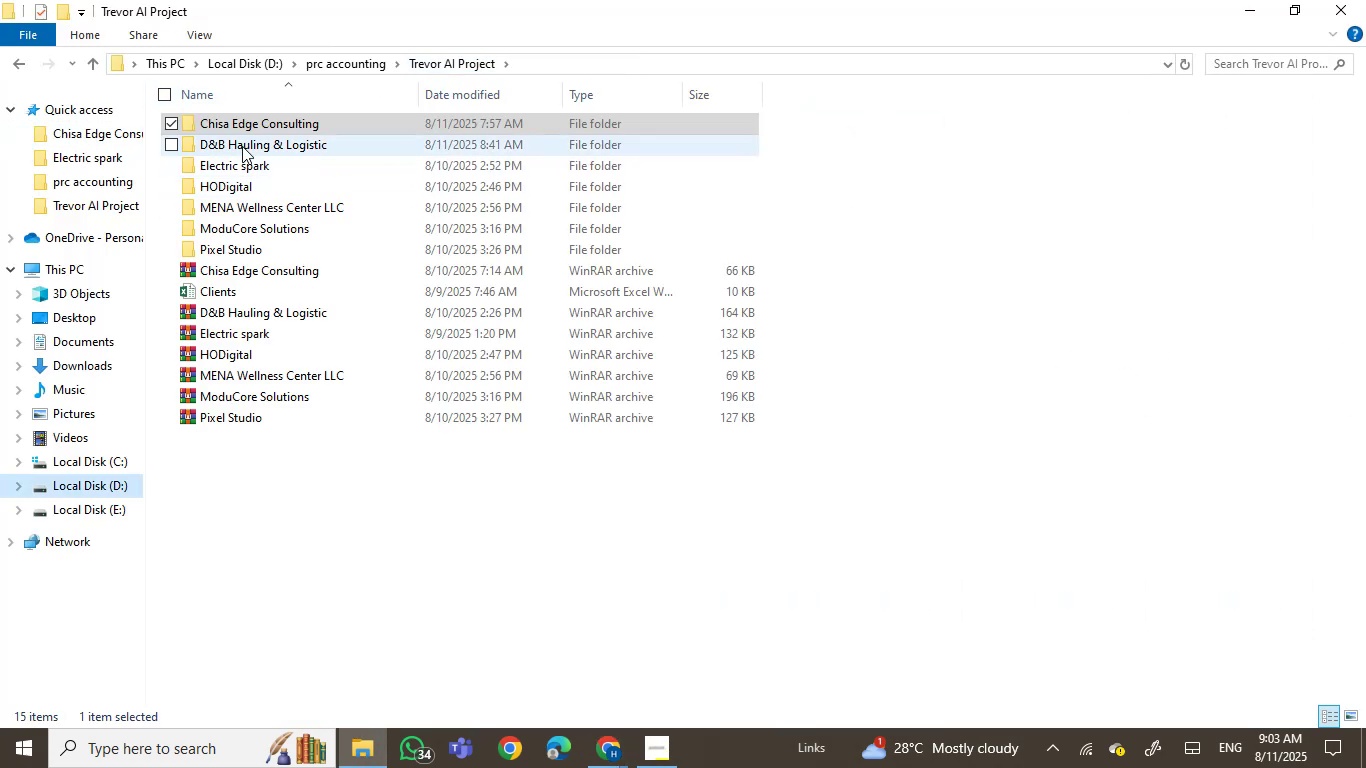 
double_click([242, 145])
 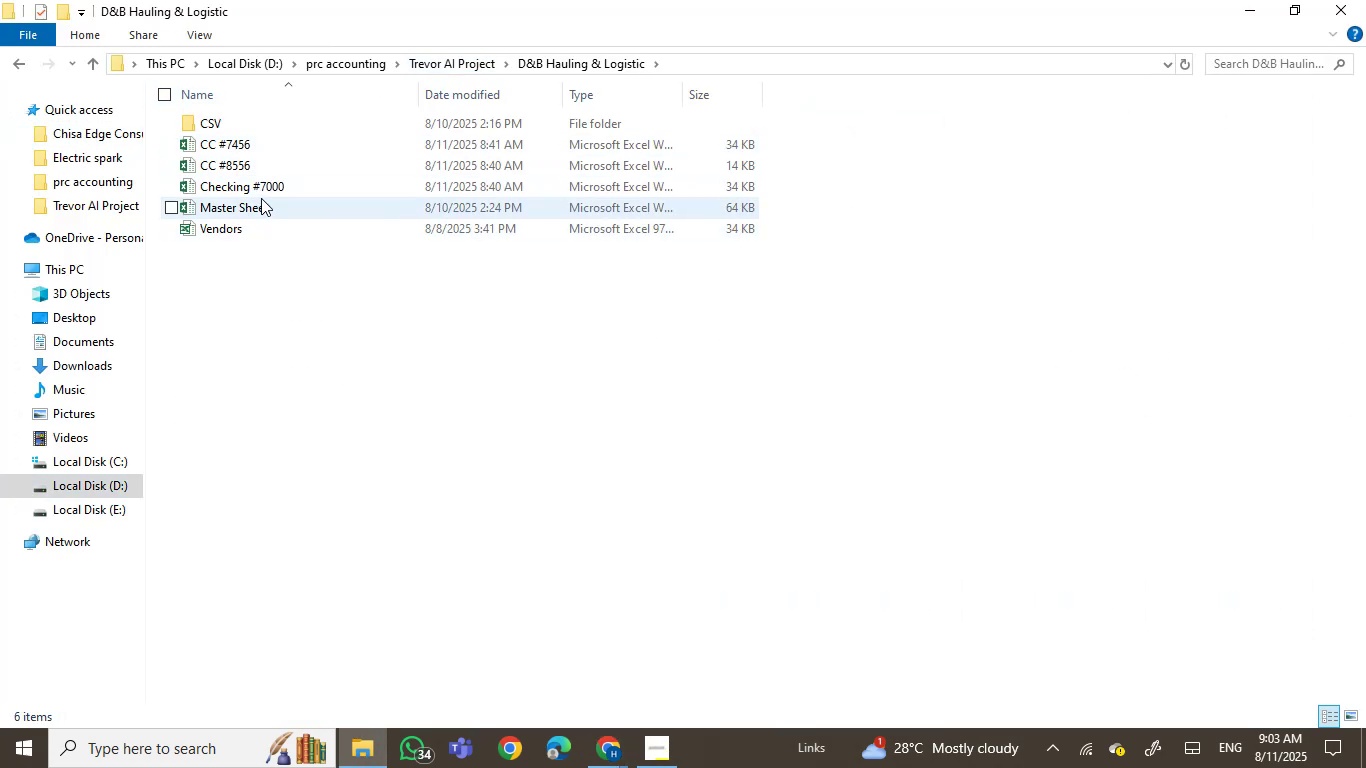 
left_click([276, 190])
 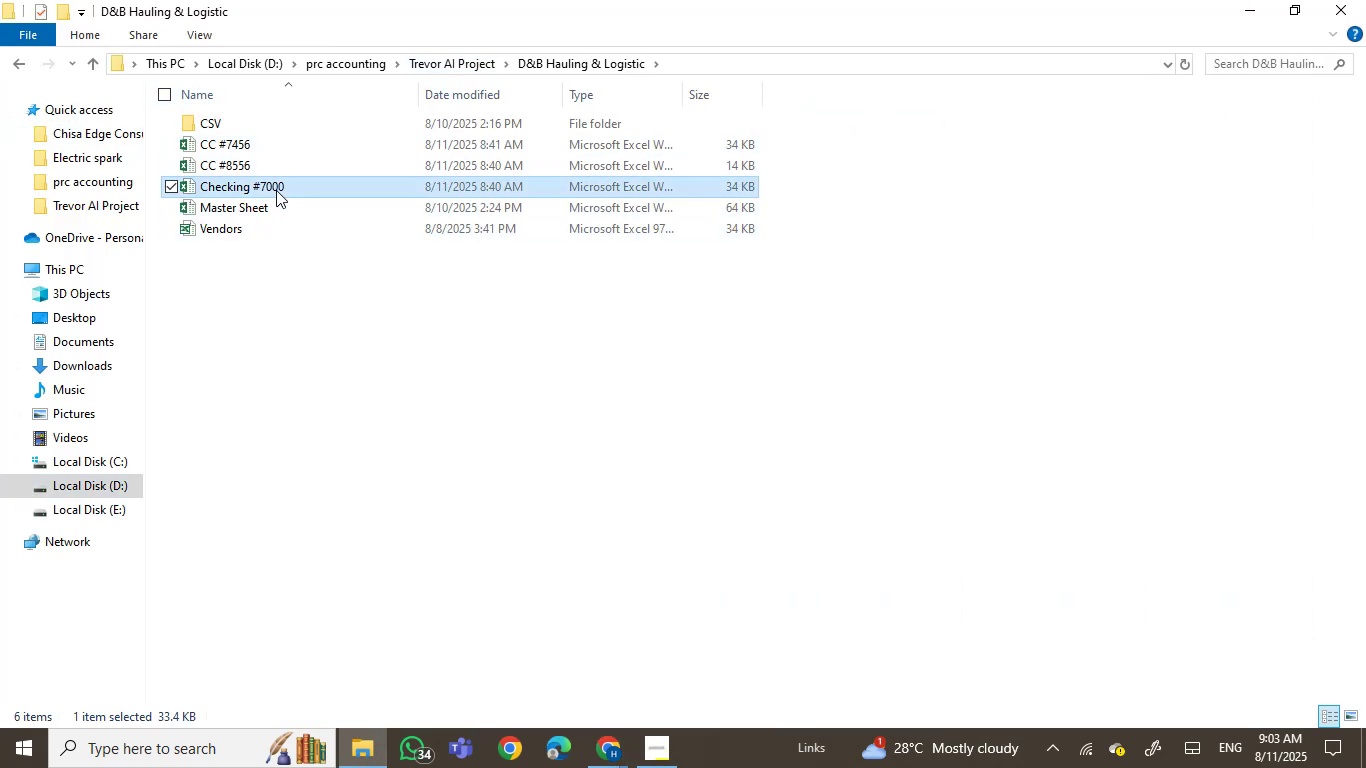 
left_click([276, 190])
 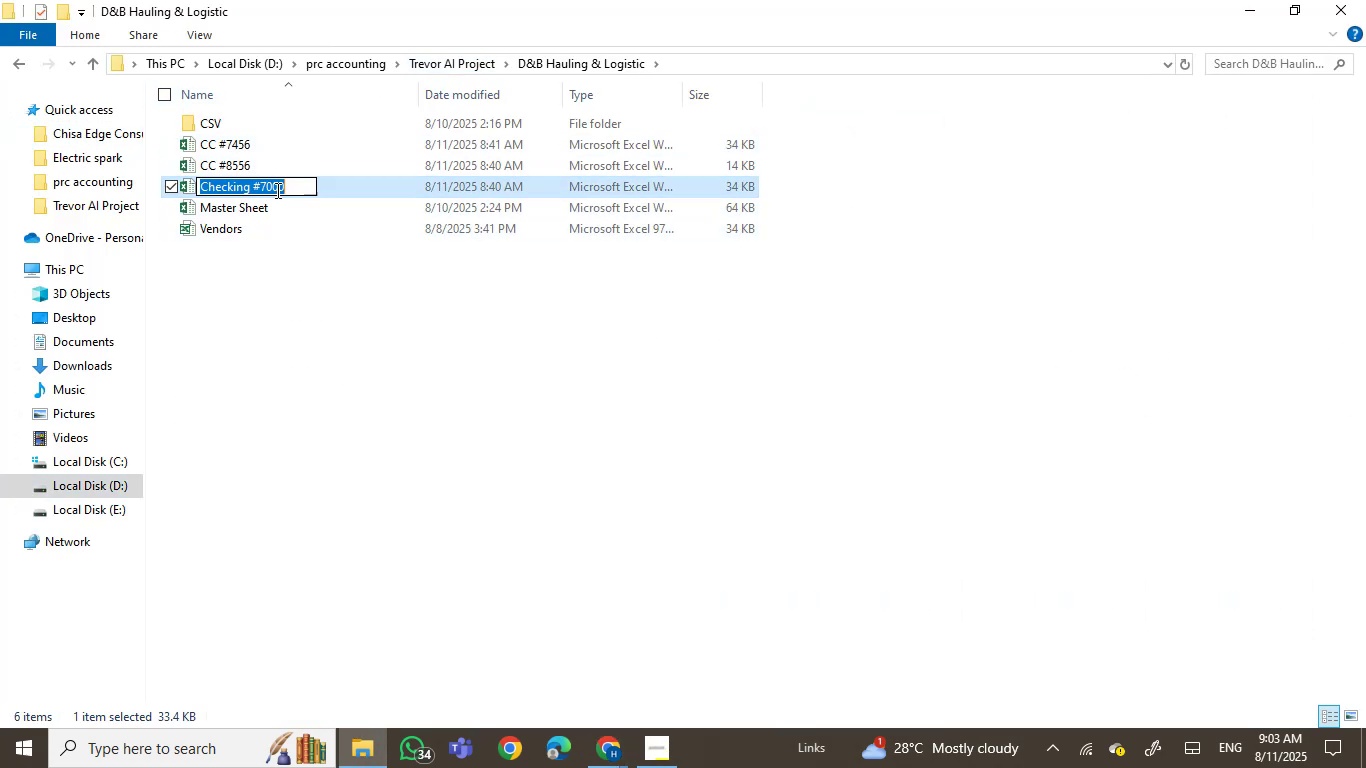 
key(Control+C)
 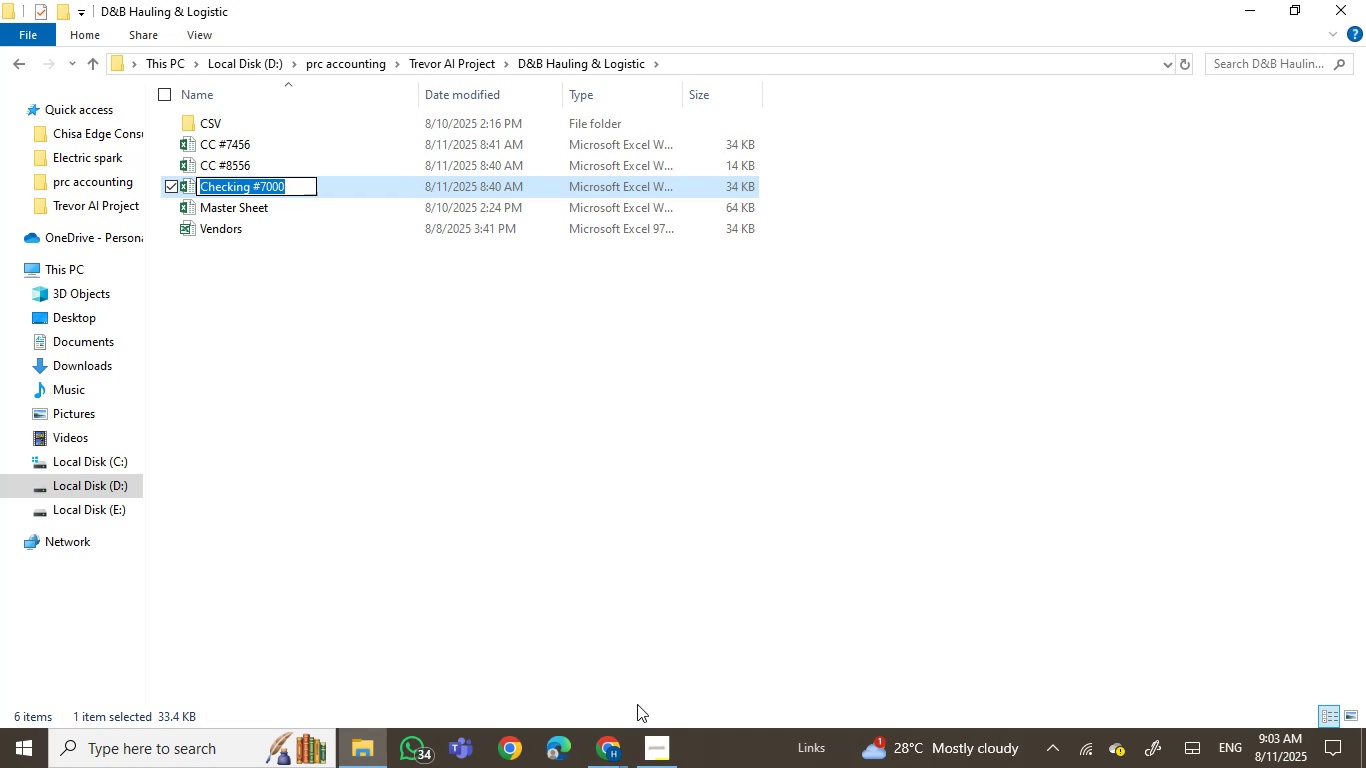 
left_click([644, 748])
 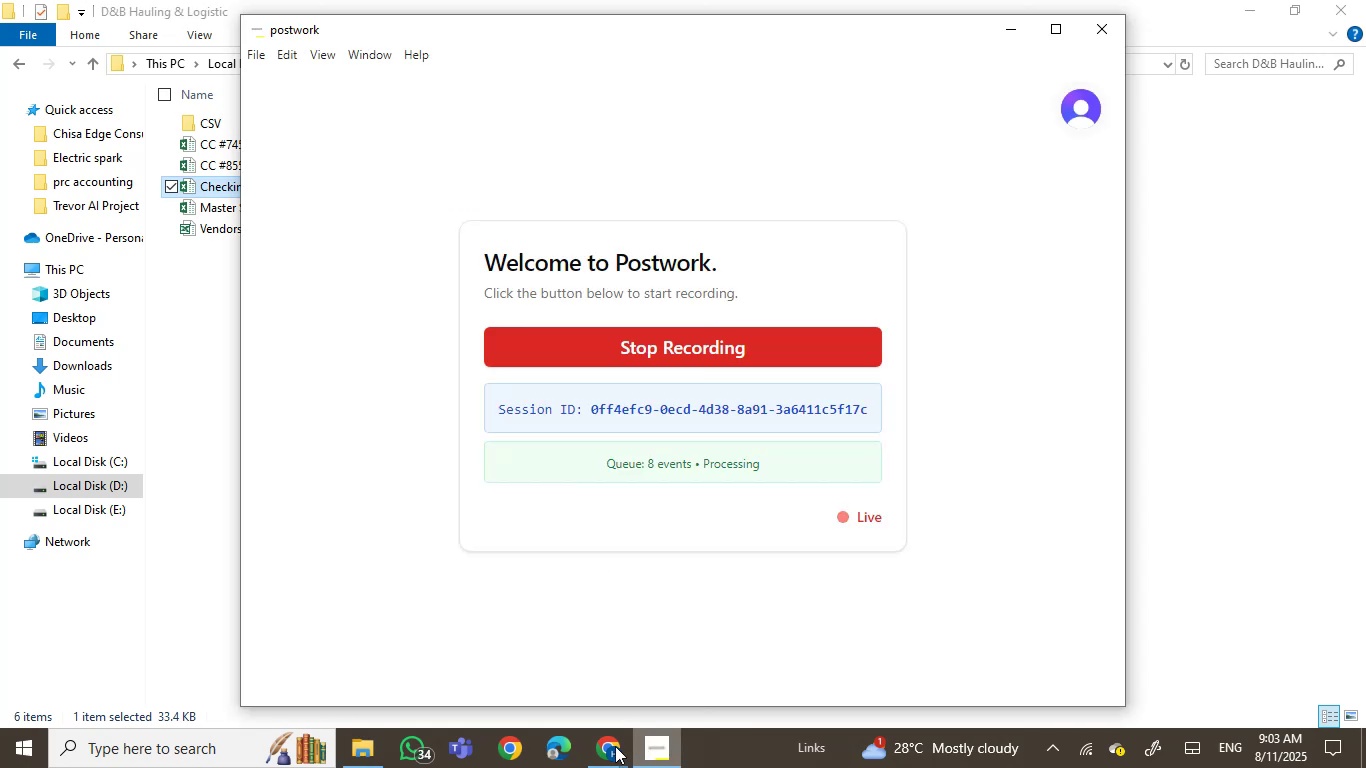 
left_click([613, 745])
 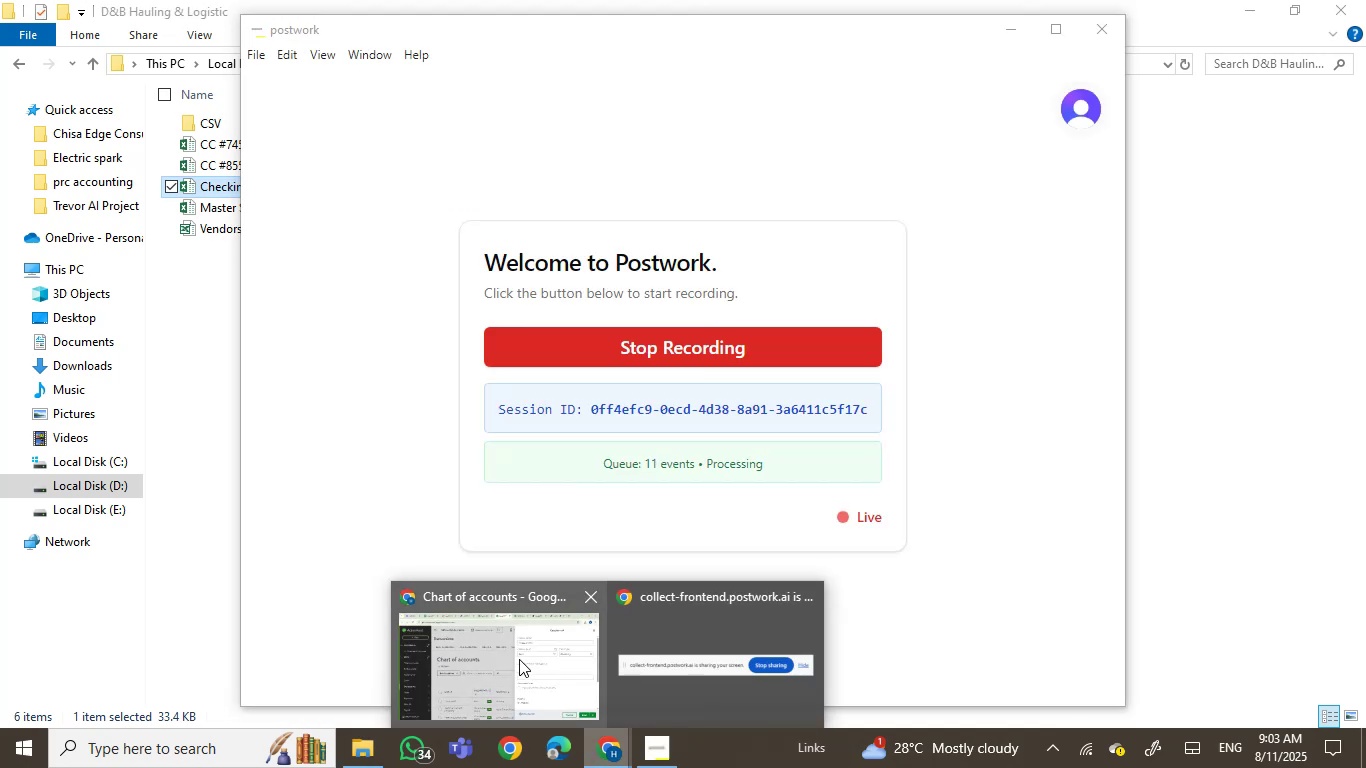 
left_click([519, 659])
 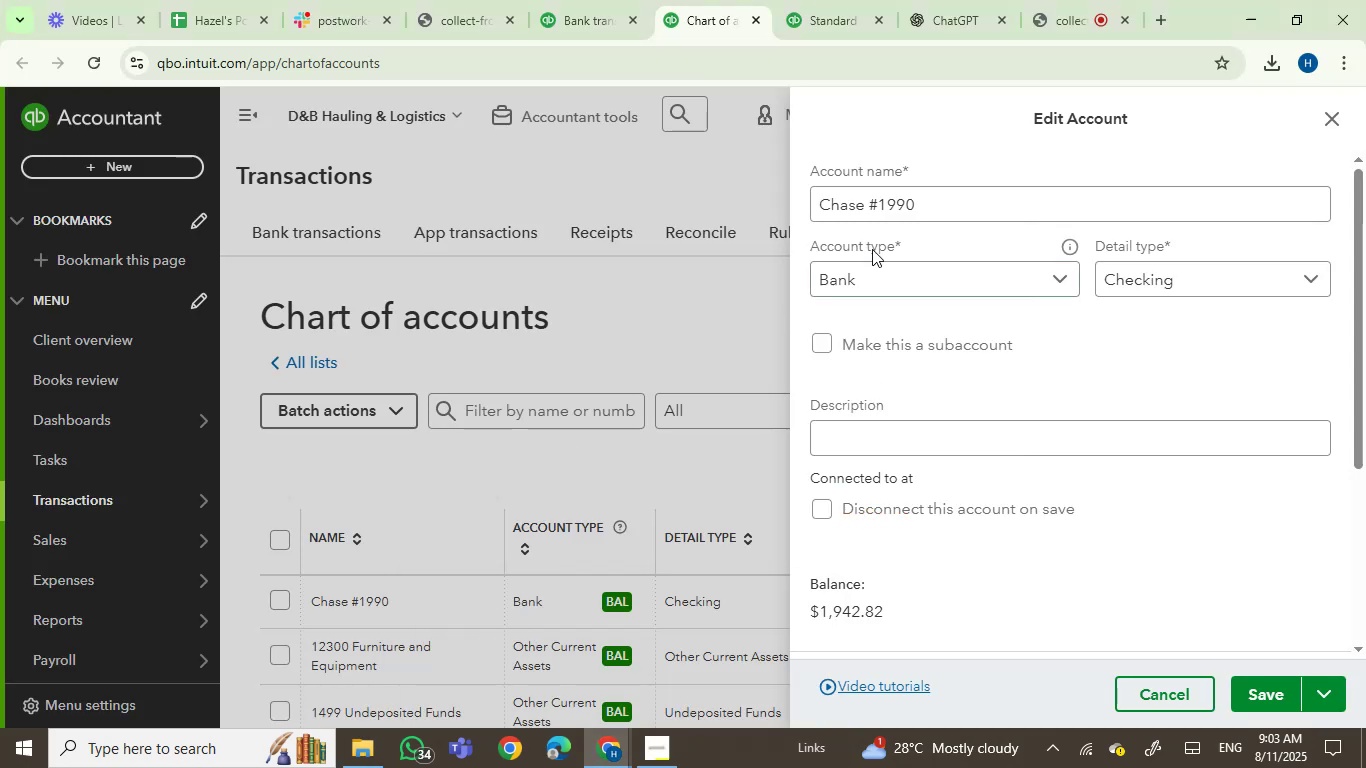 
left_click_drag(start_coordinate=[951, 199], to_coordinate=[754, 235])
 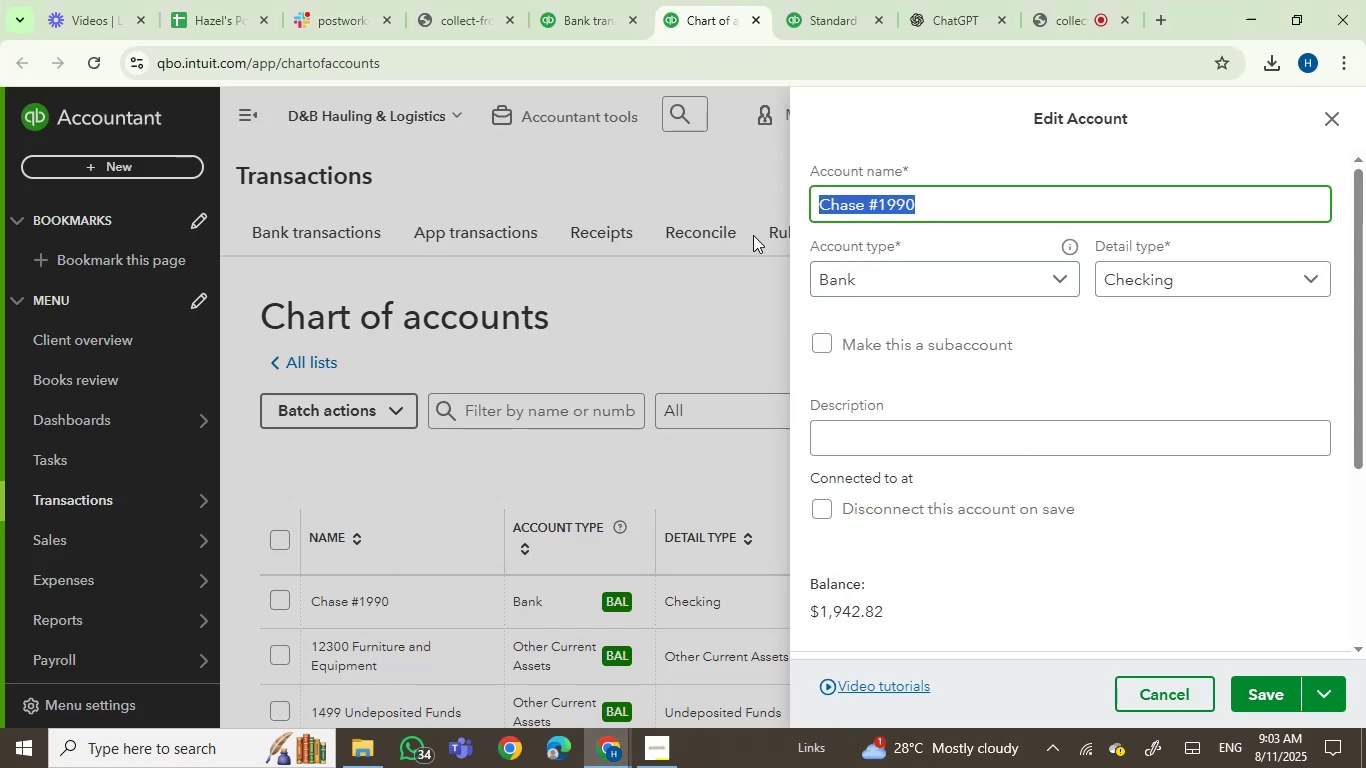 
key(Control+V)
 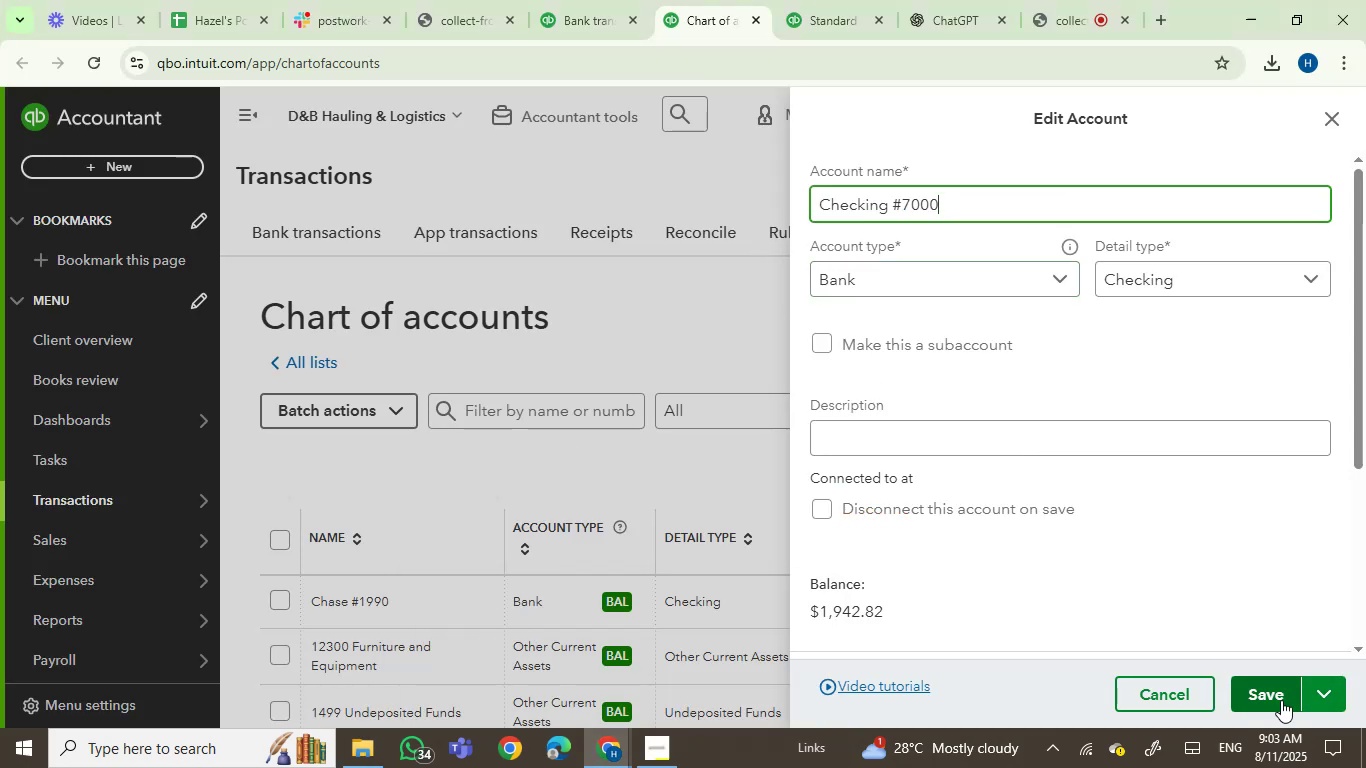 
left_click([1266, 693])
 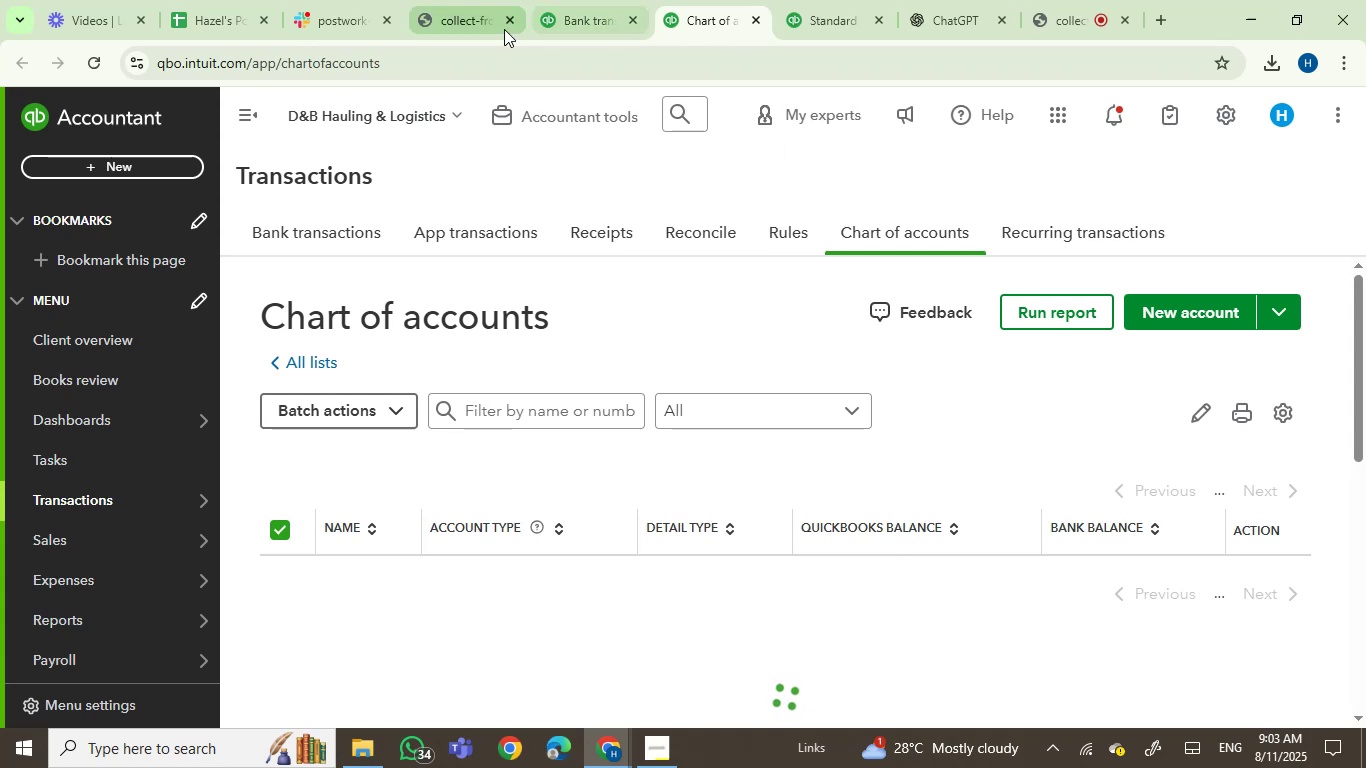 
left_click([853, 2])
 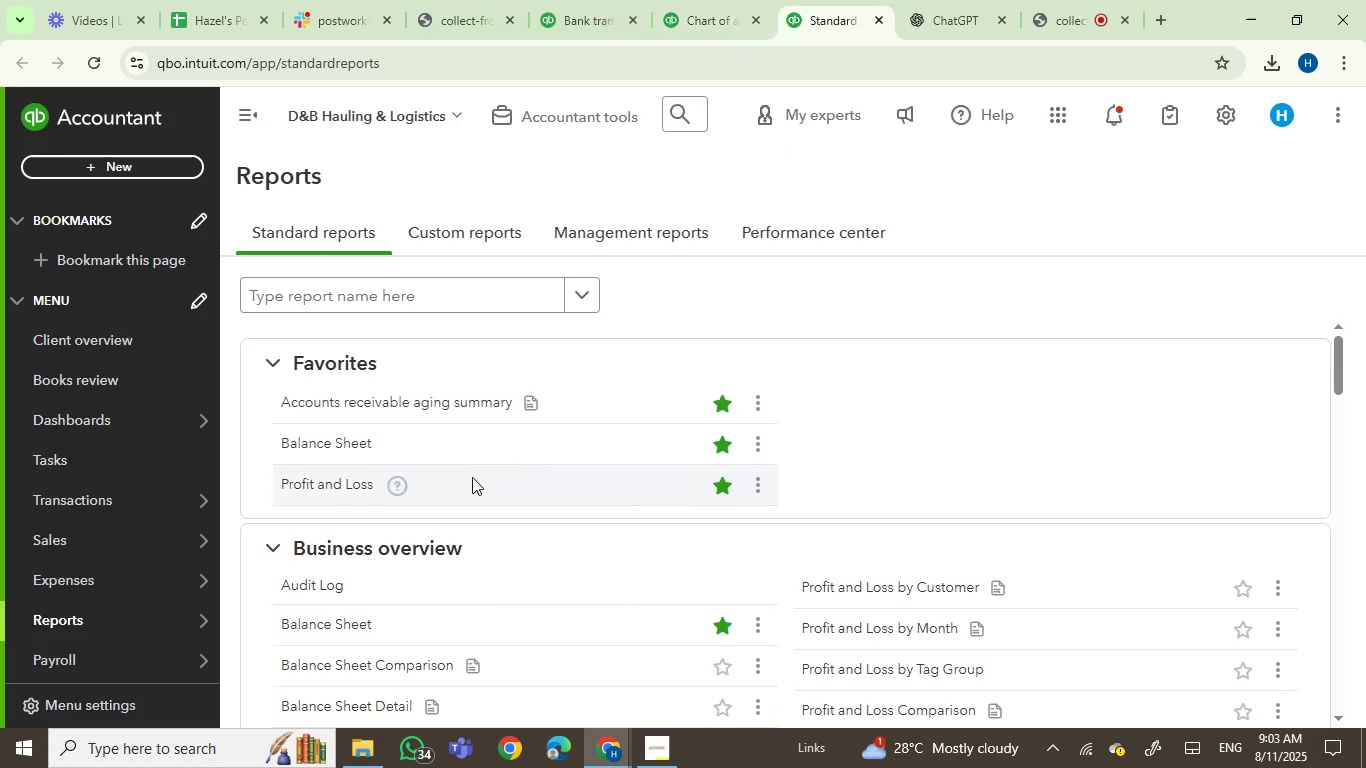 
left_click([328, 443])
 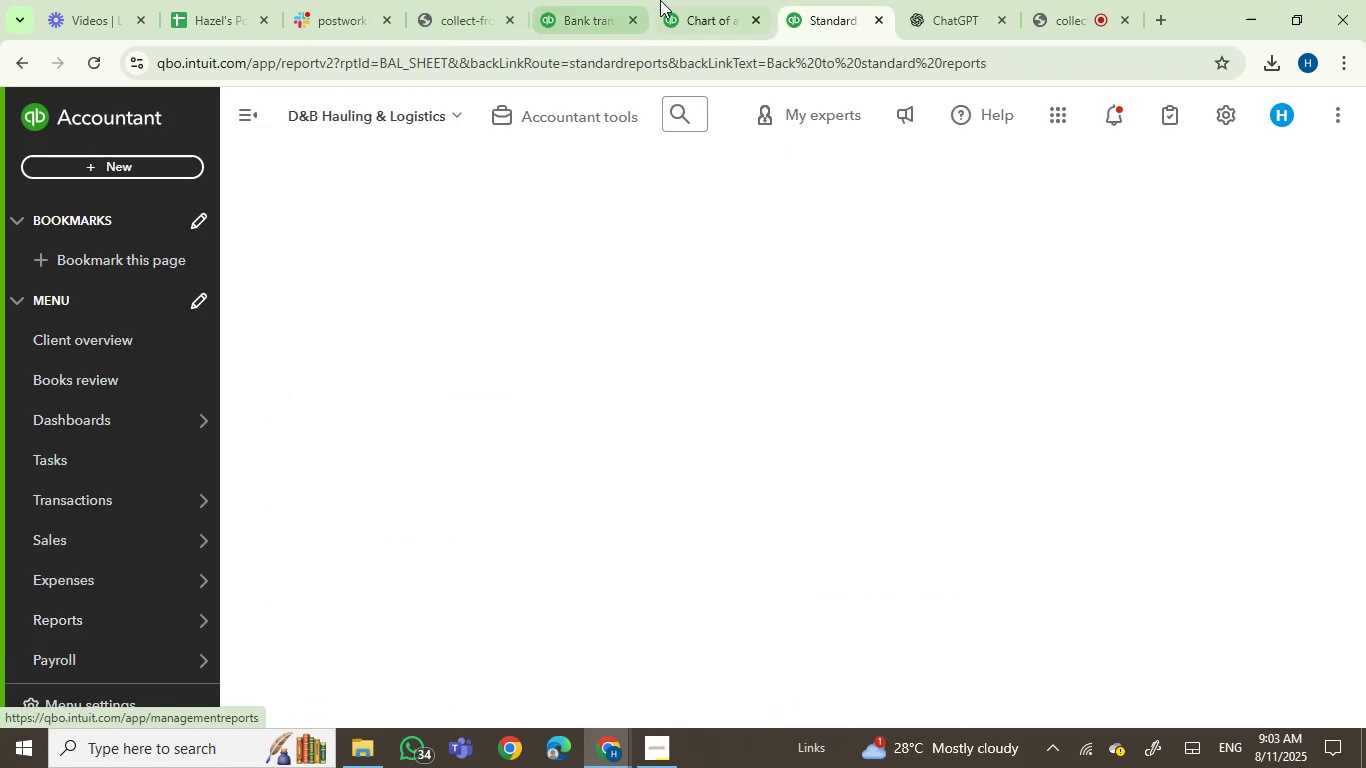 
left_click([676, 0])
 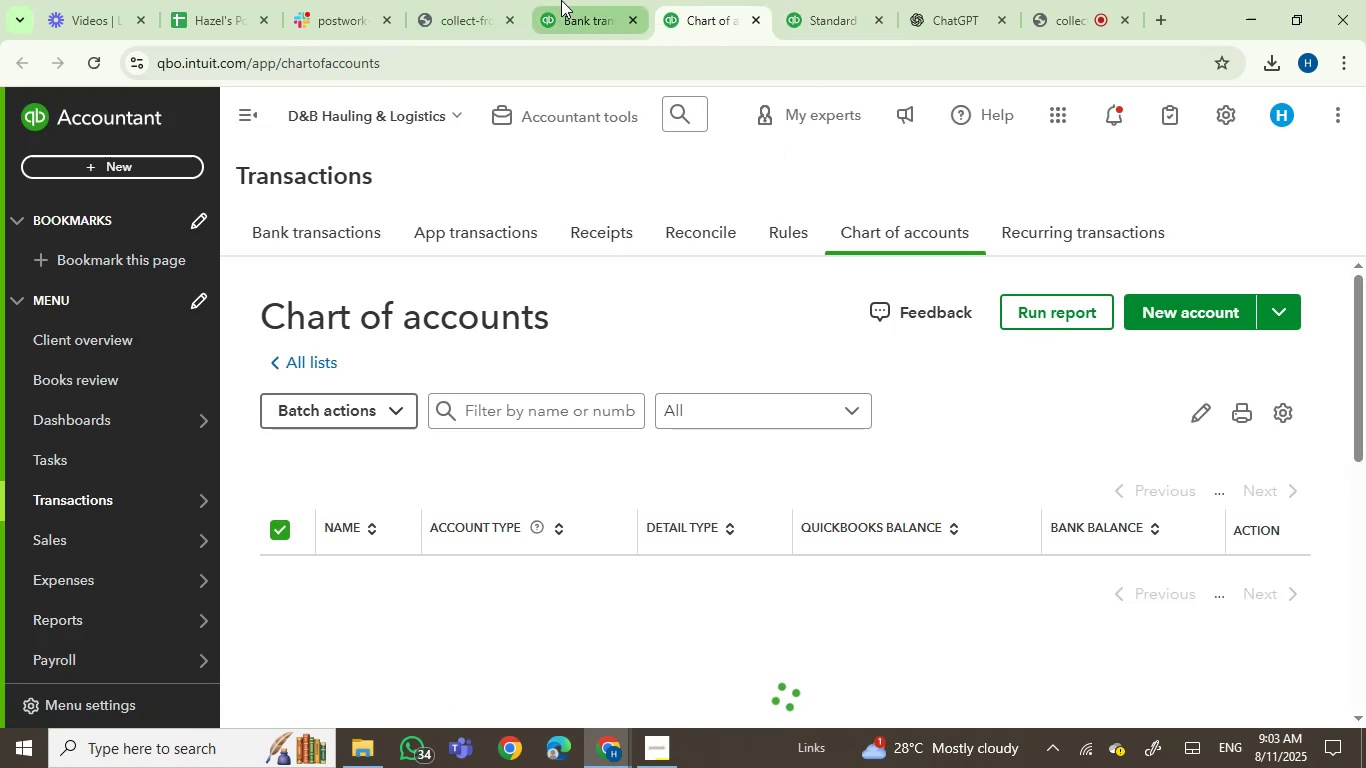 
left_click([561, 0])
 